 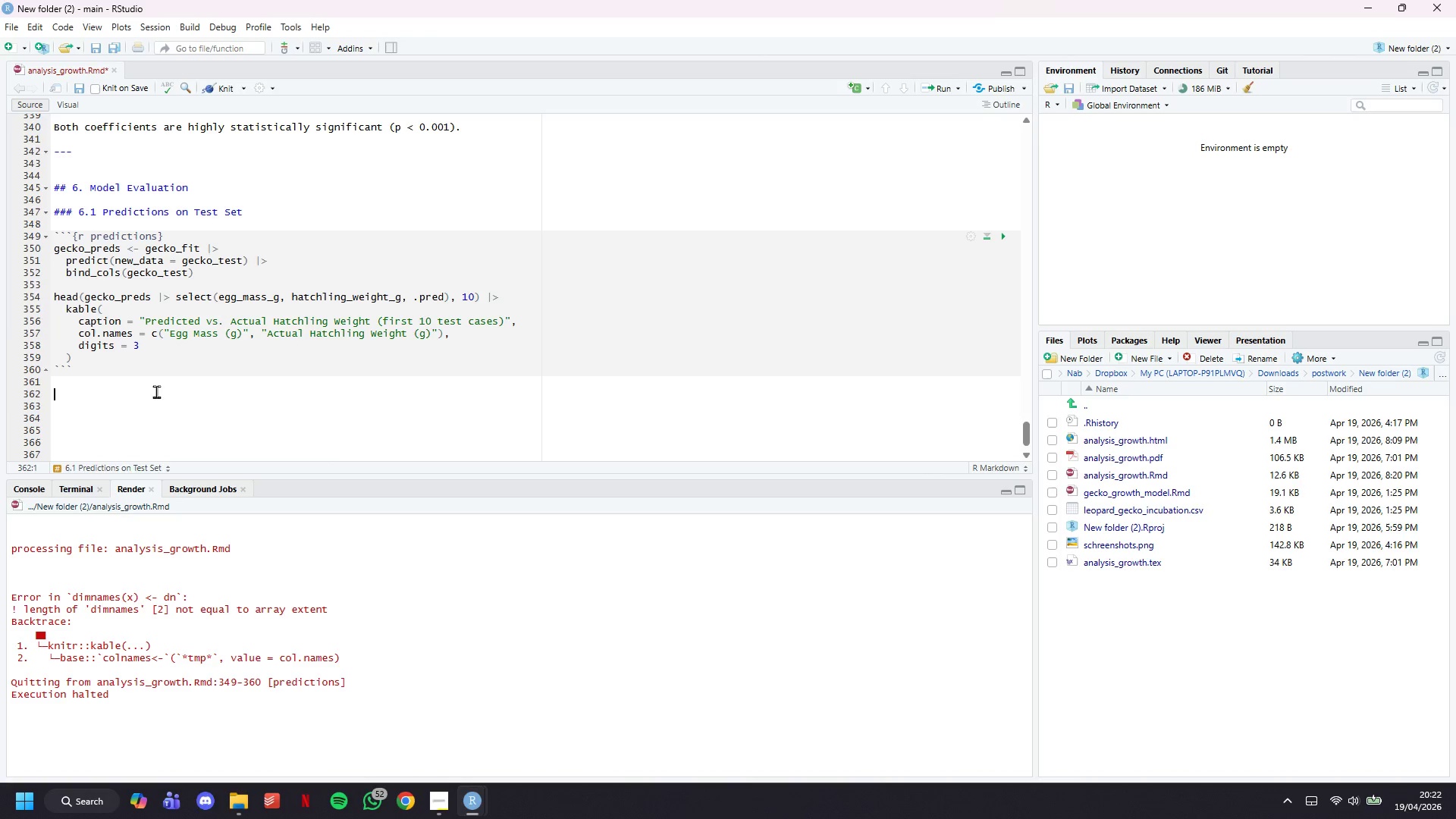 
left_click([160, 350])
 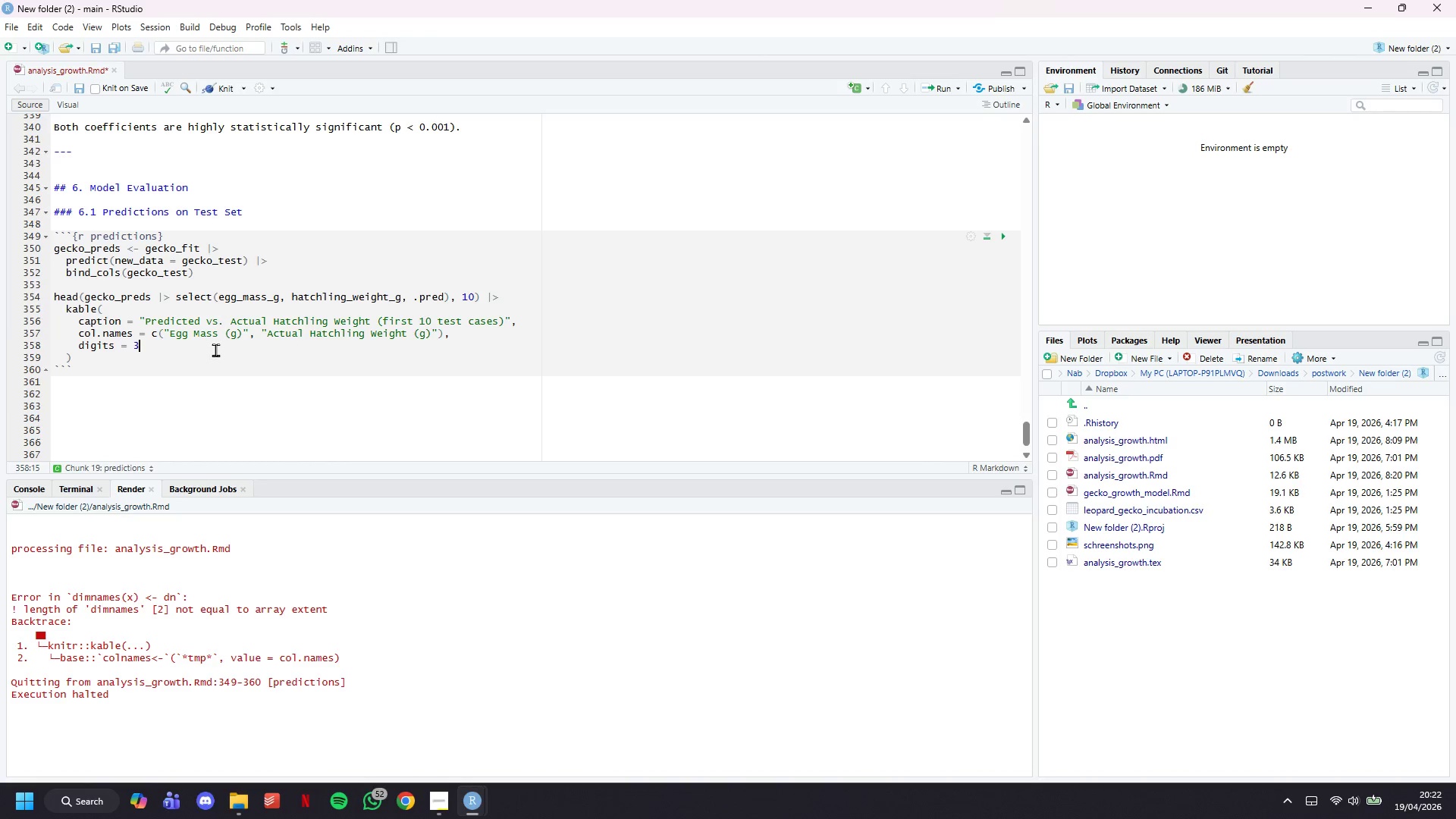 
double_click([265, 338])
 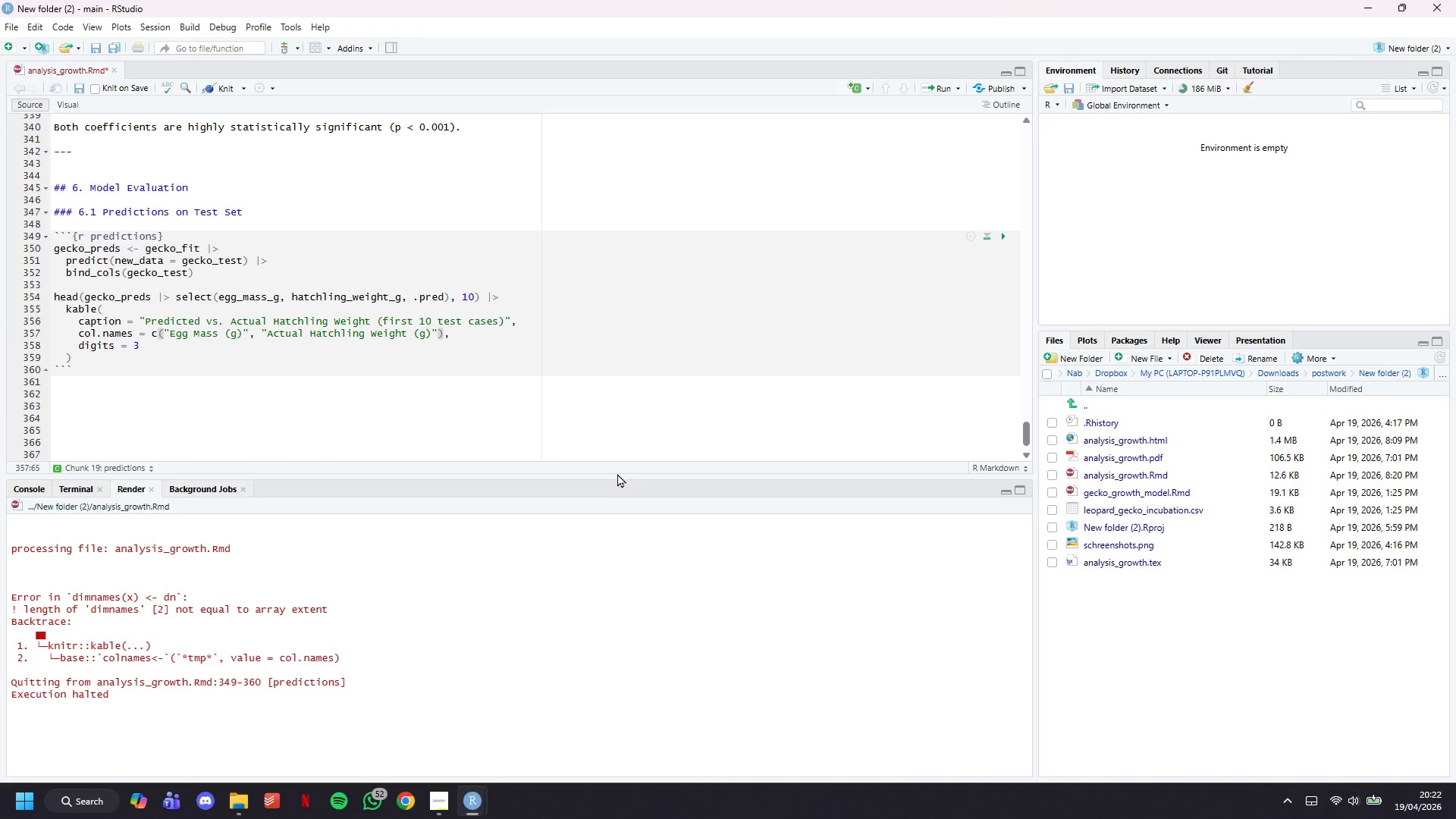 
wait(5.61)
 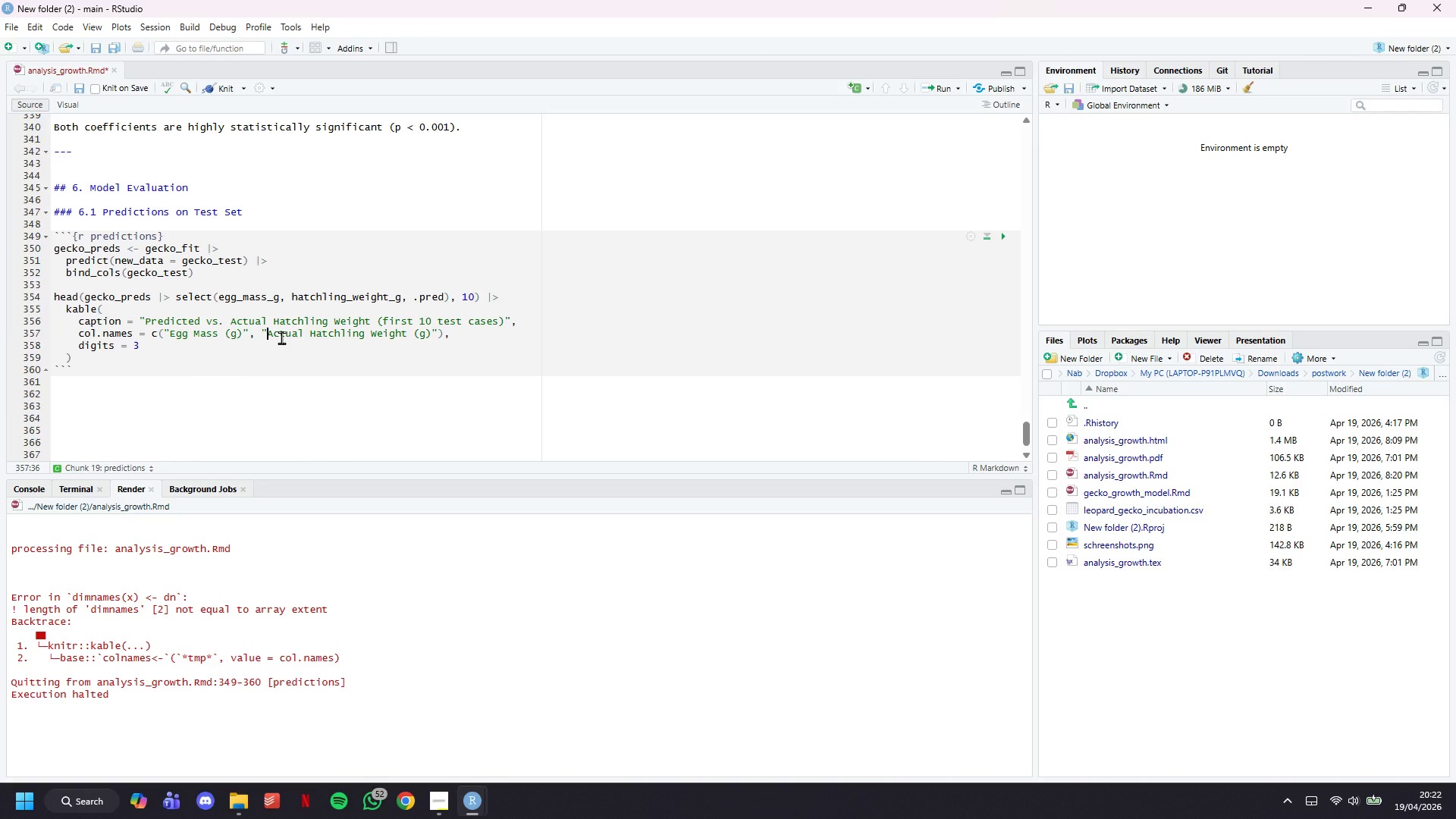 
key(ArrowLeft)
 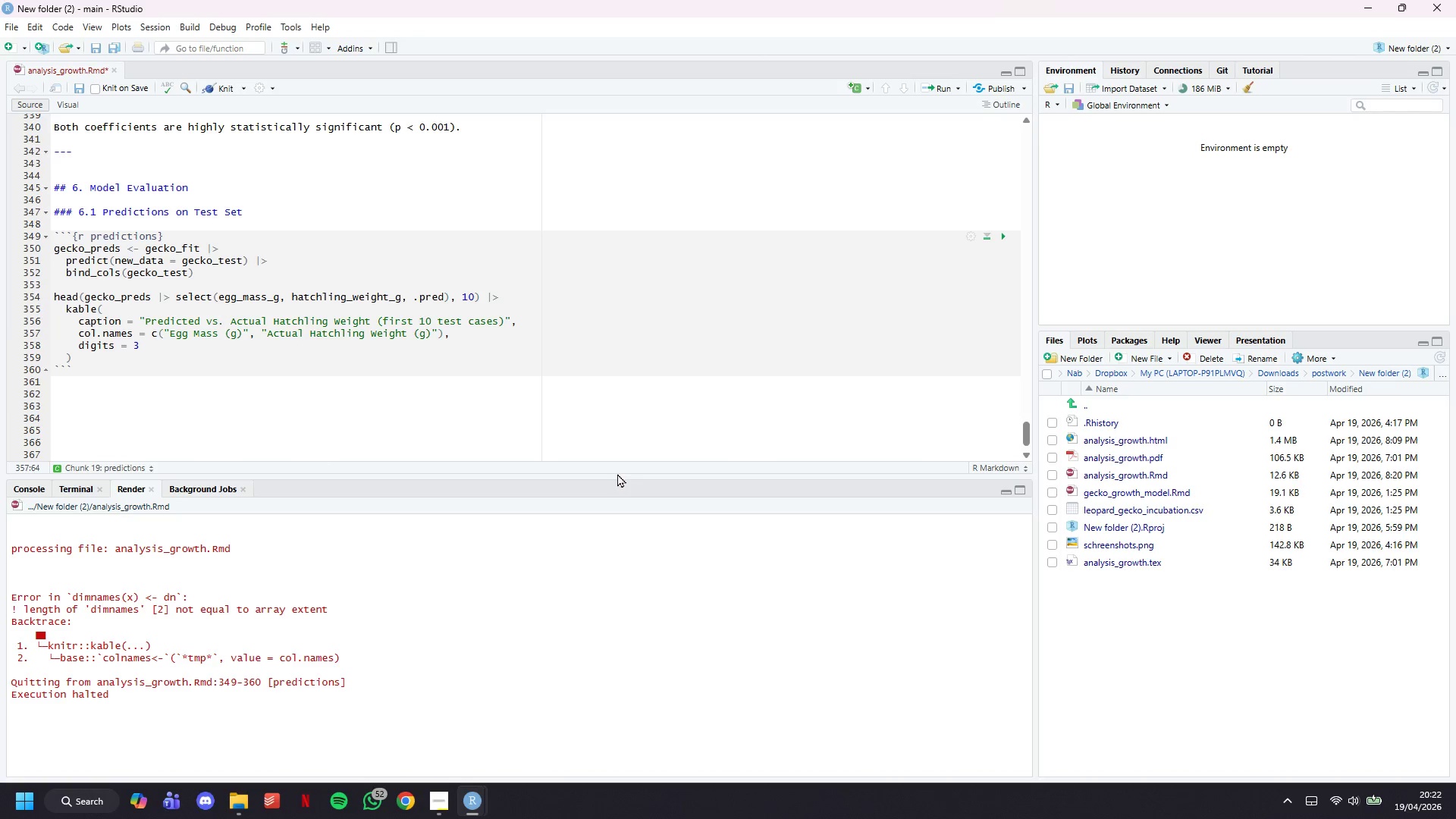 
type(, "Predicted)
 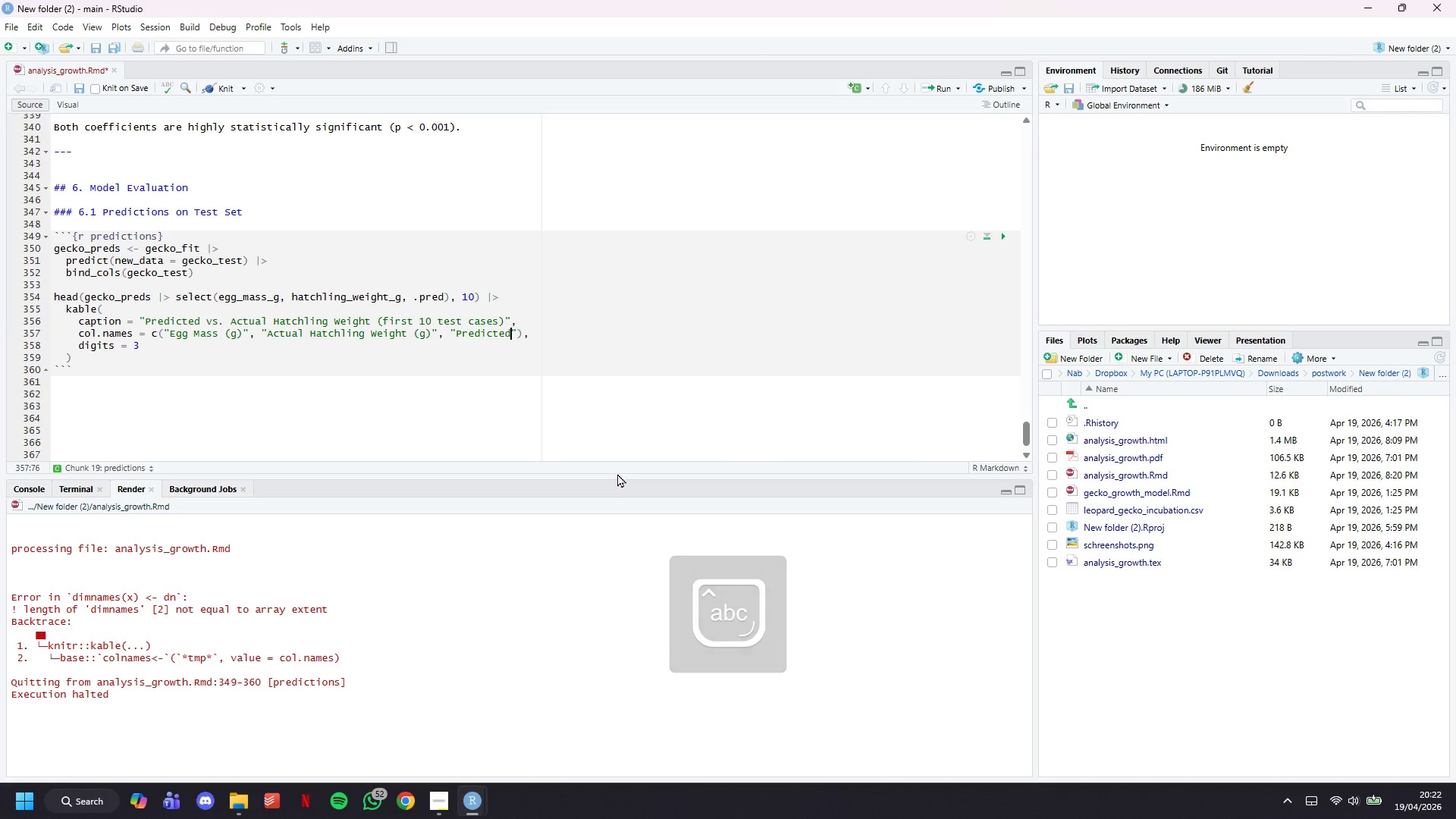 
wait(36.88)
 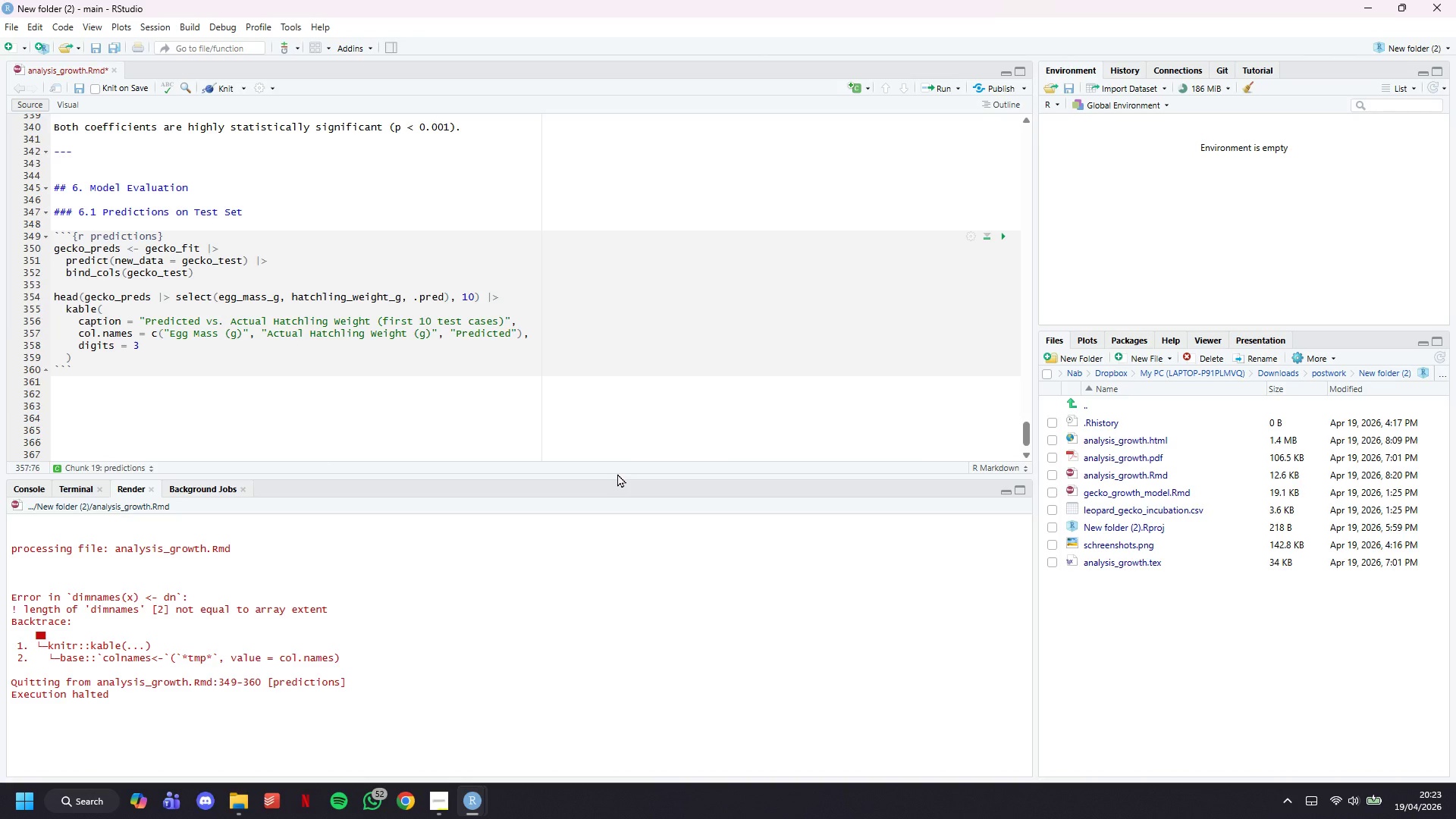 
left_click([493, 366])
 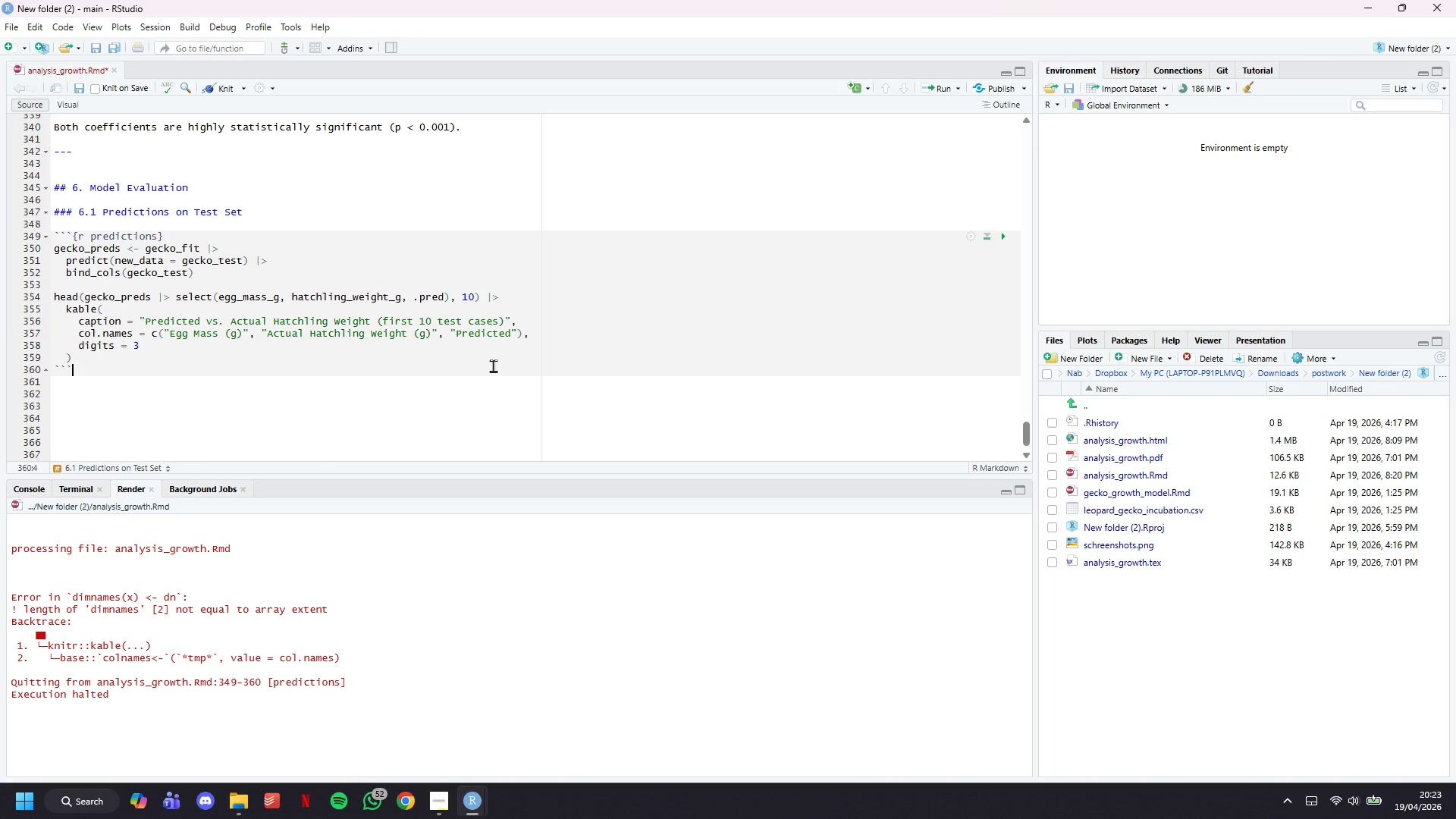 
wait(13.33)
 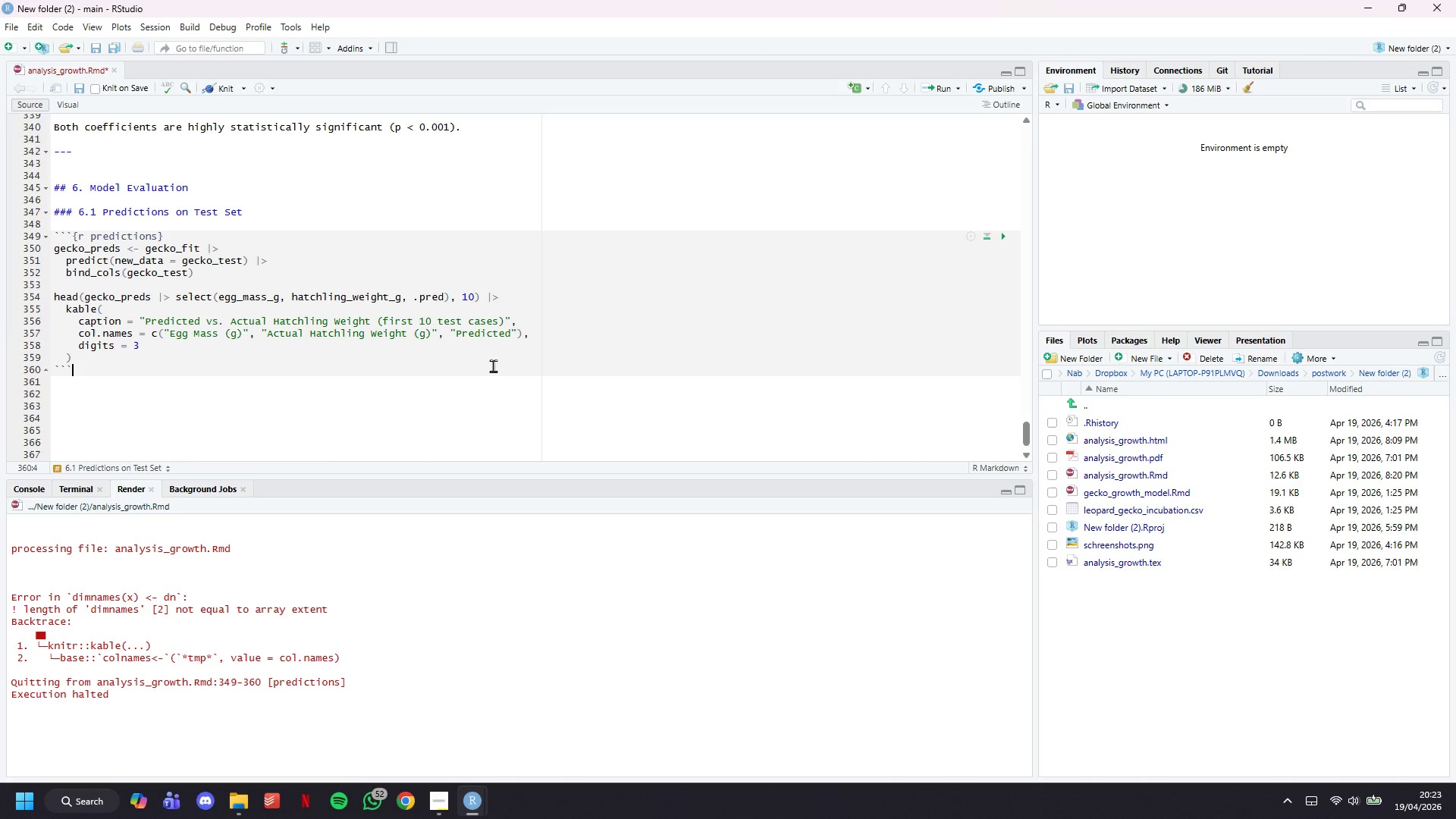 
left_click([186, 375])
 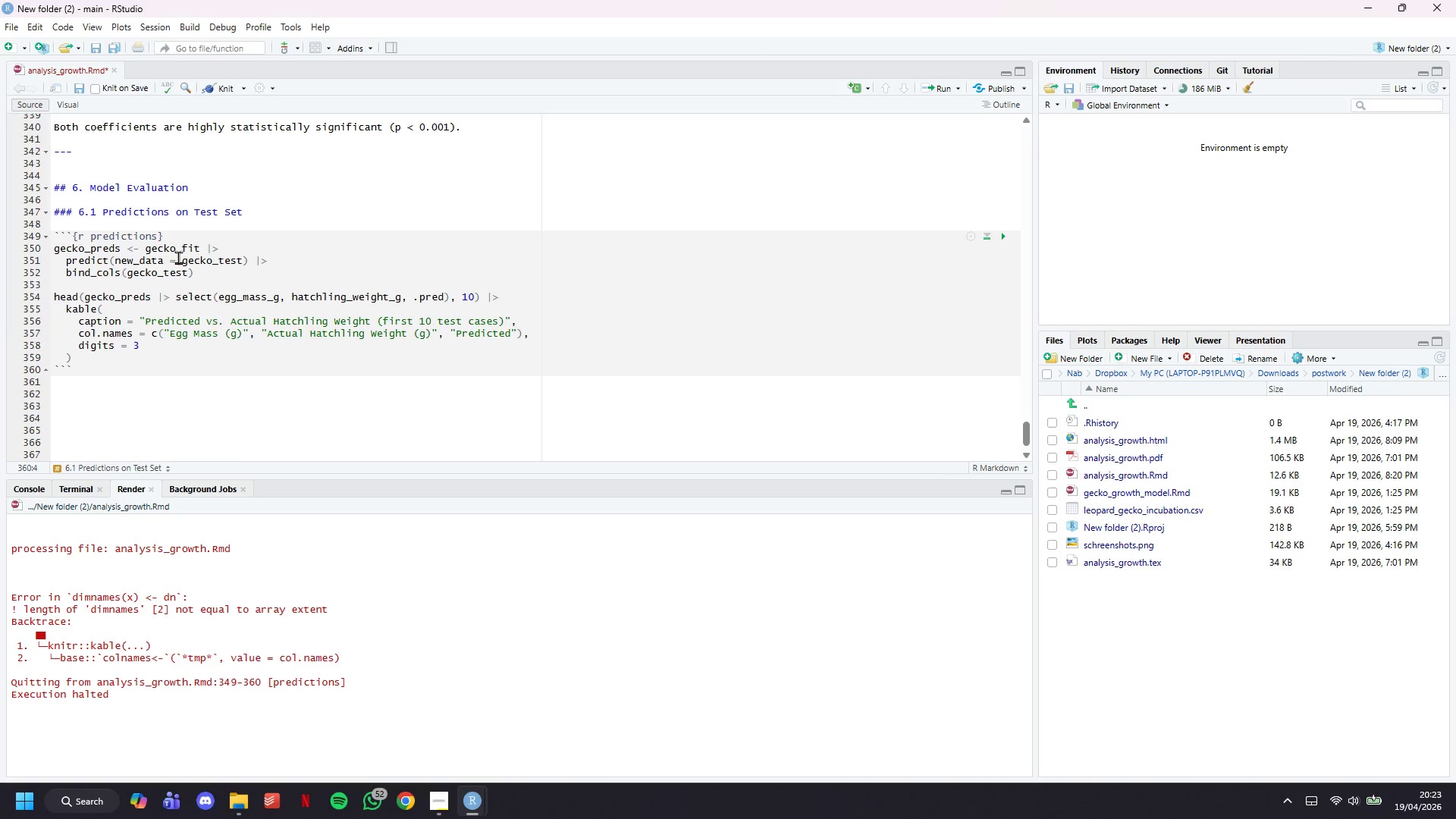 
left_click([224, 83])
 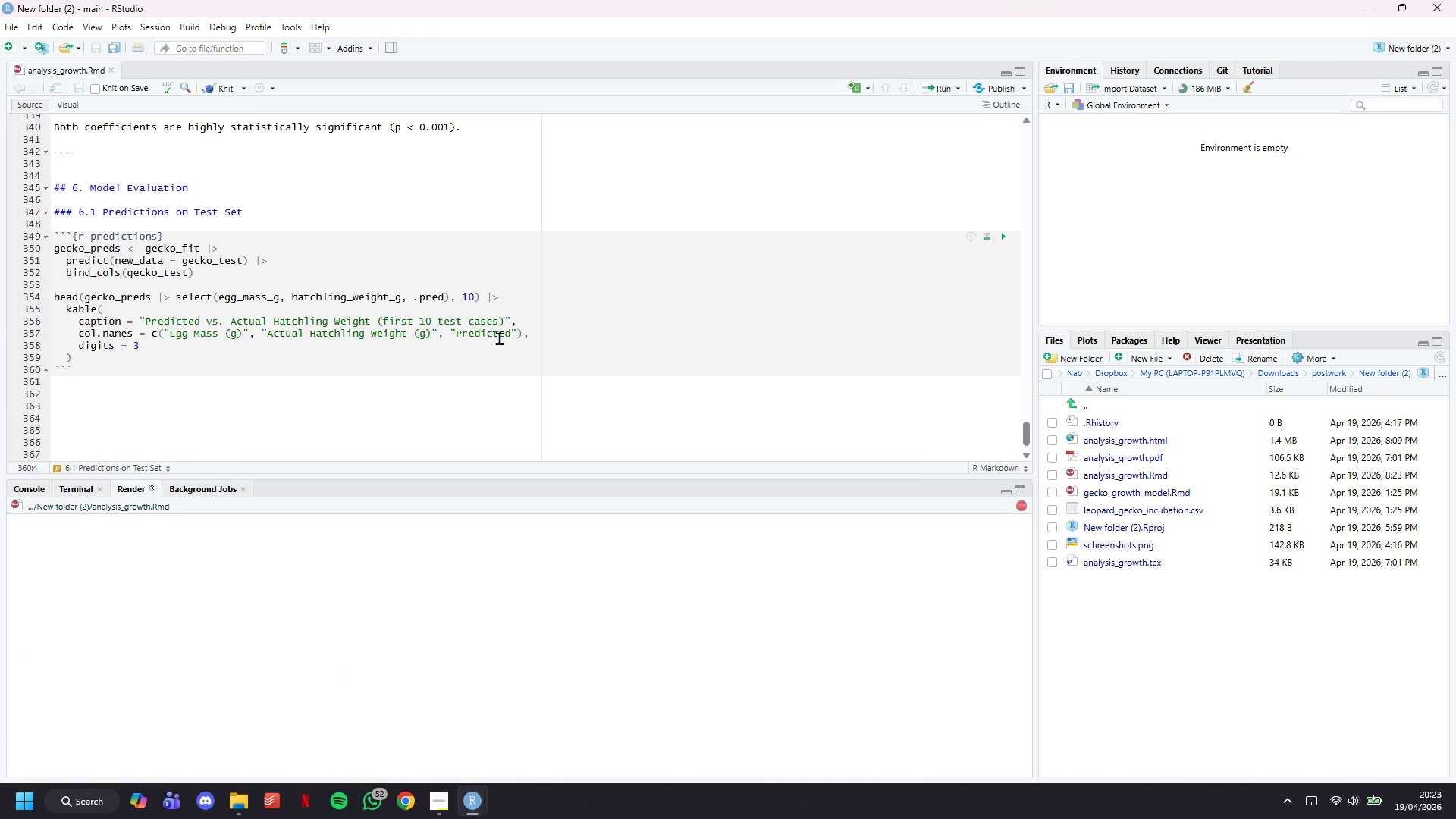 
left_click([513, 330])
 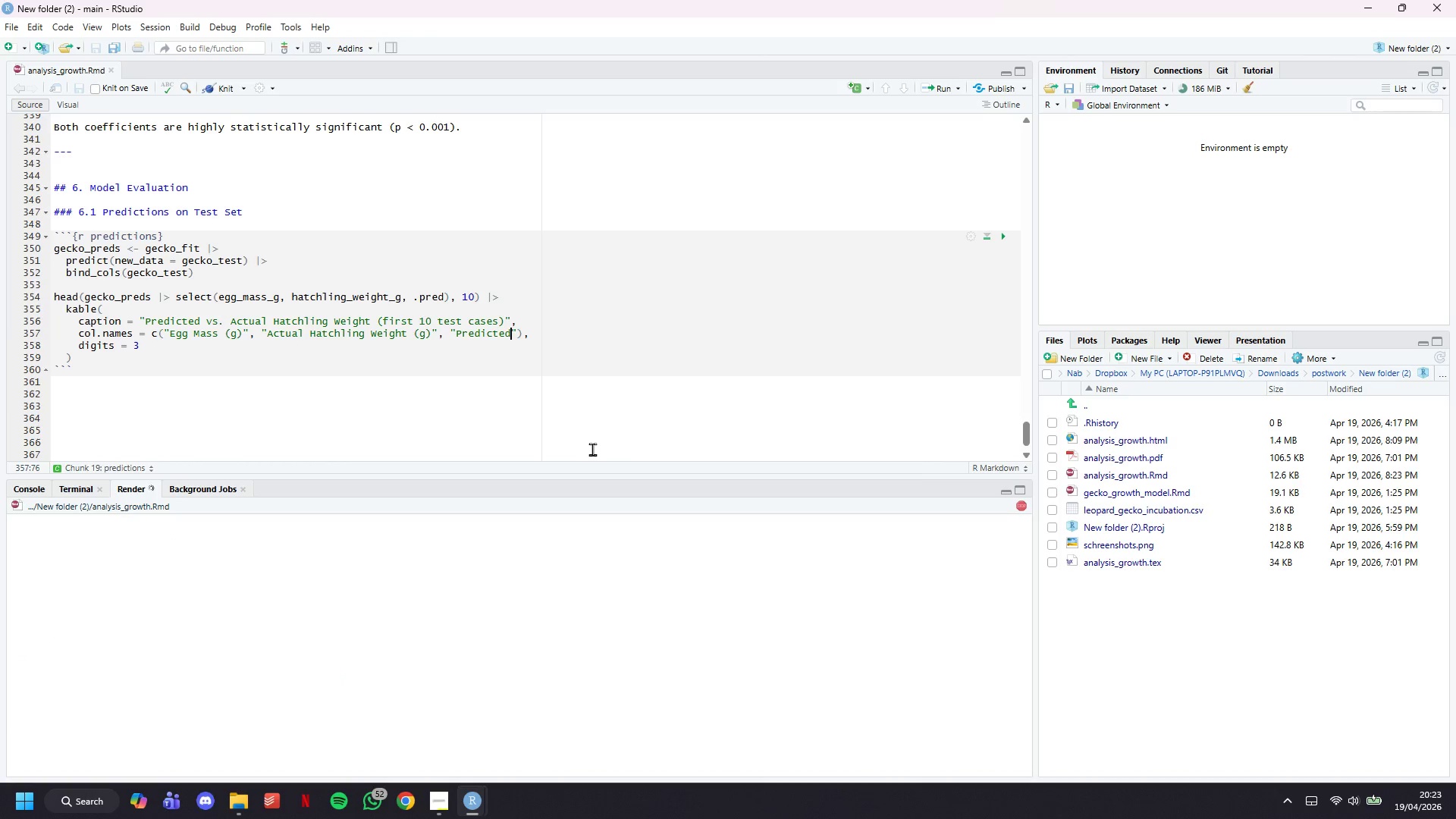 
type( ))
key(Backspace)
type((g))
 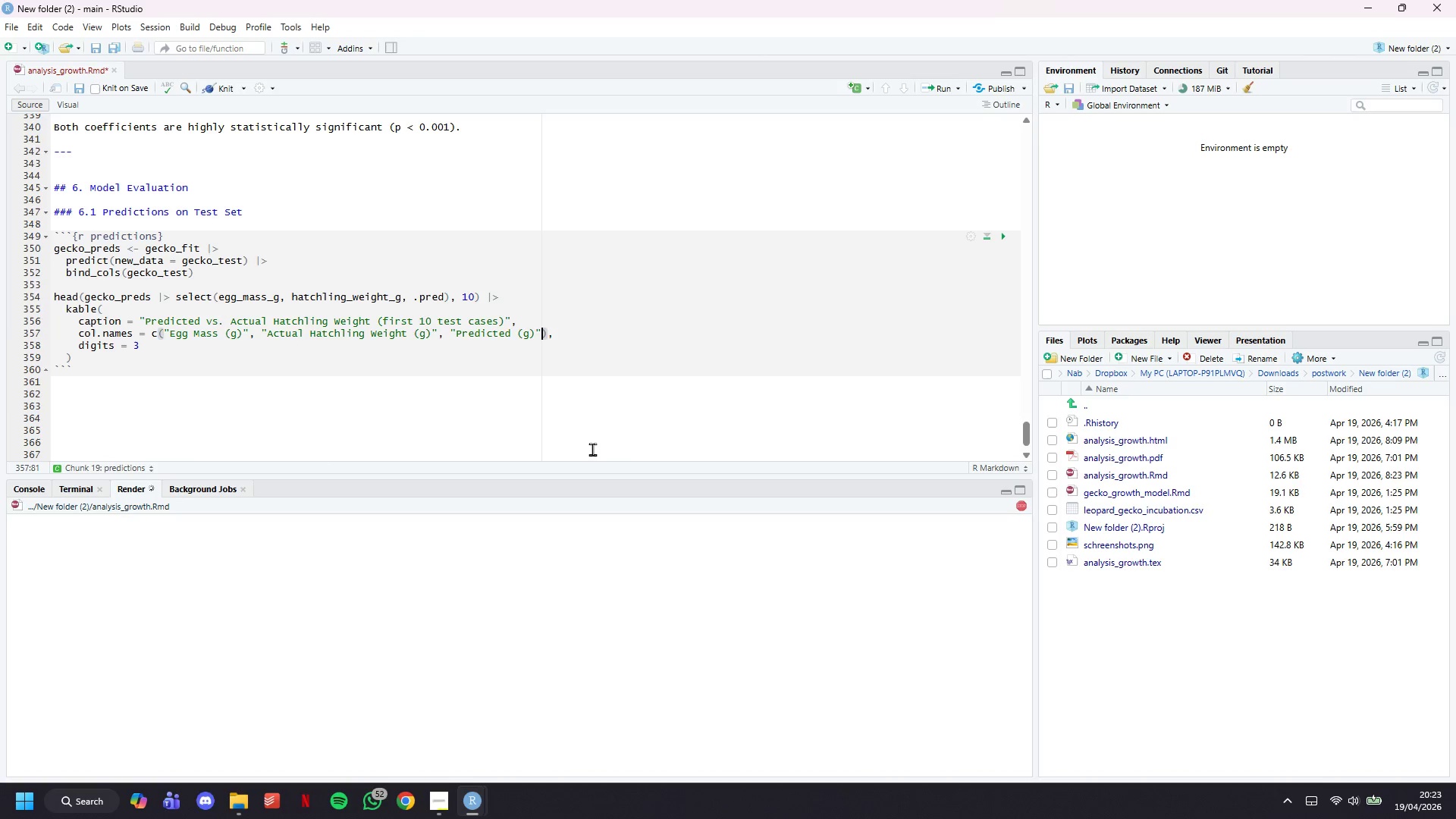 
 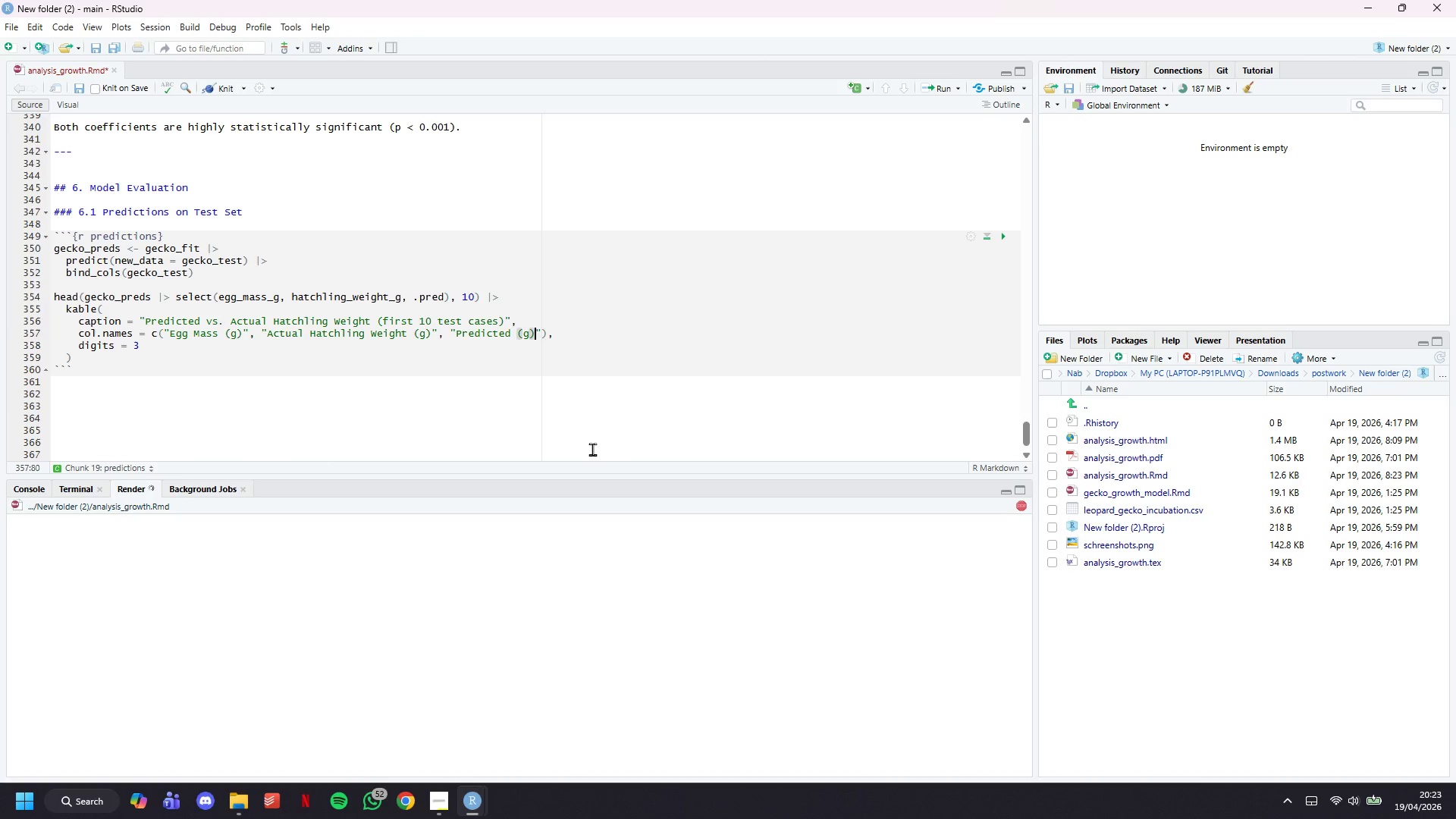 
key(ArrowRight)
 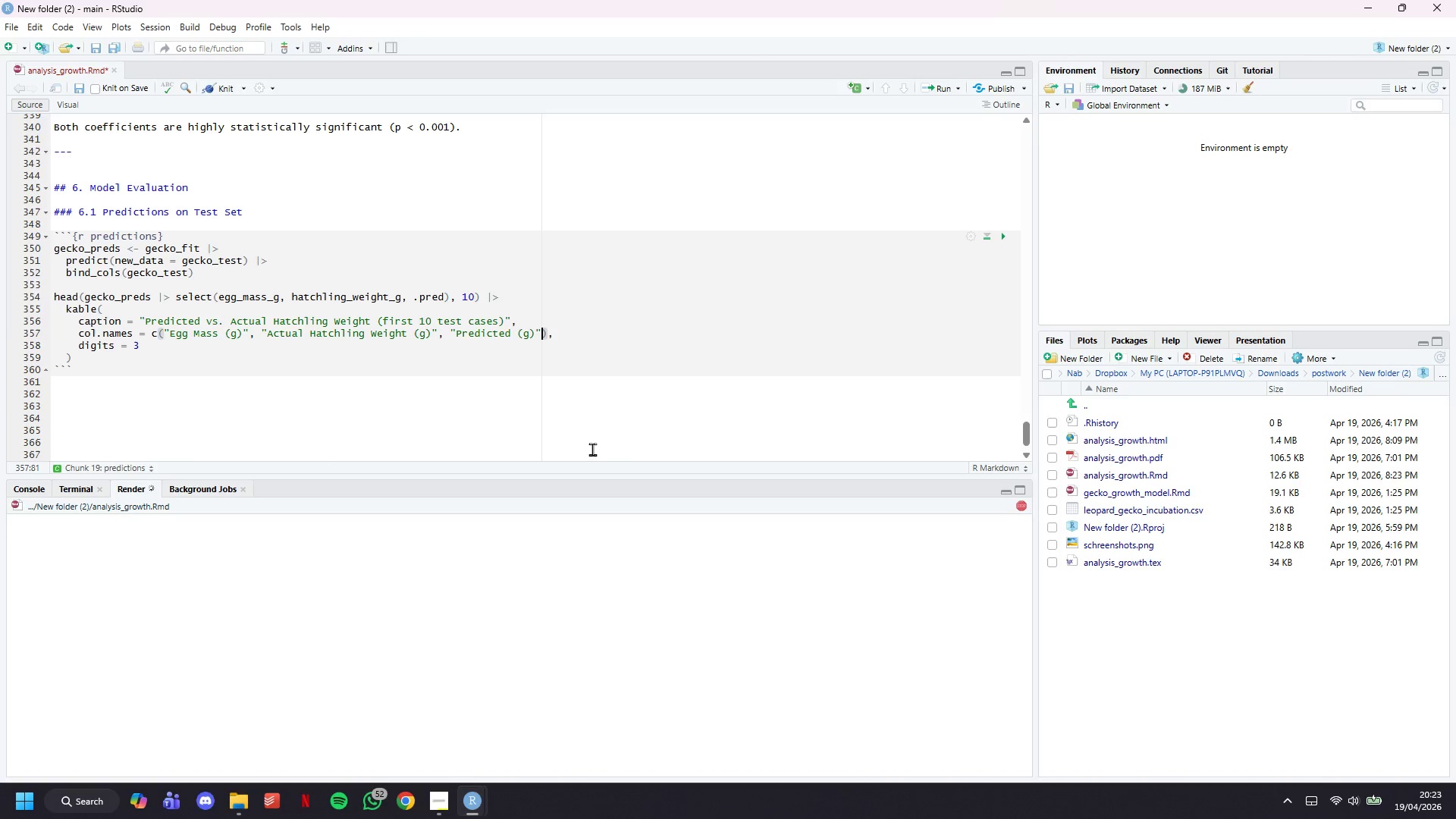 
key(ArrowRight)
 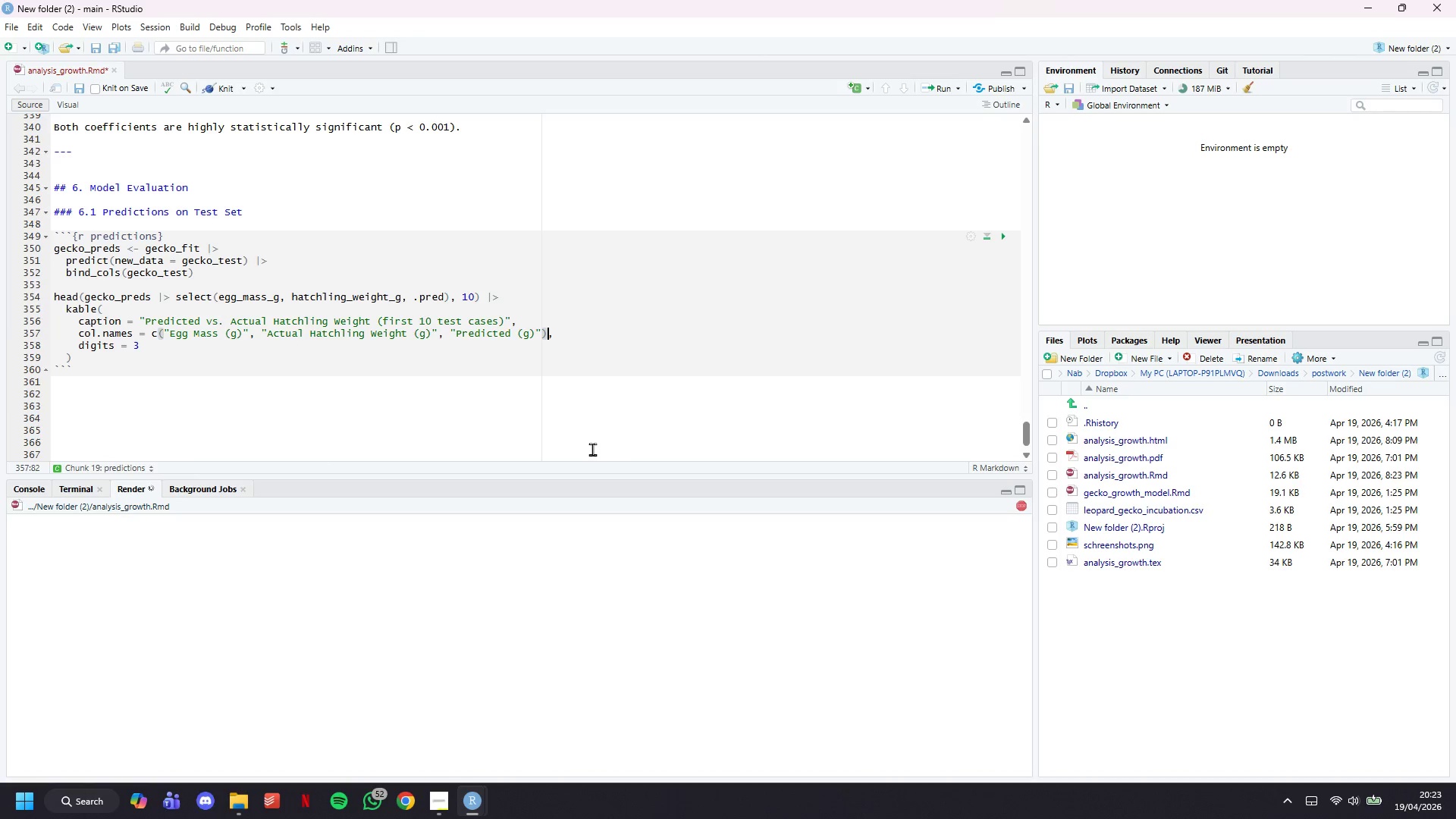 
key(ArrowDown)
 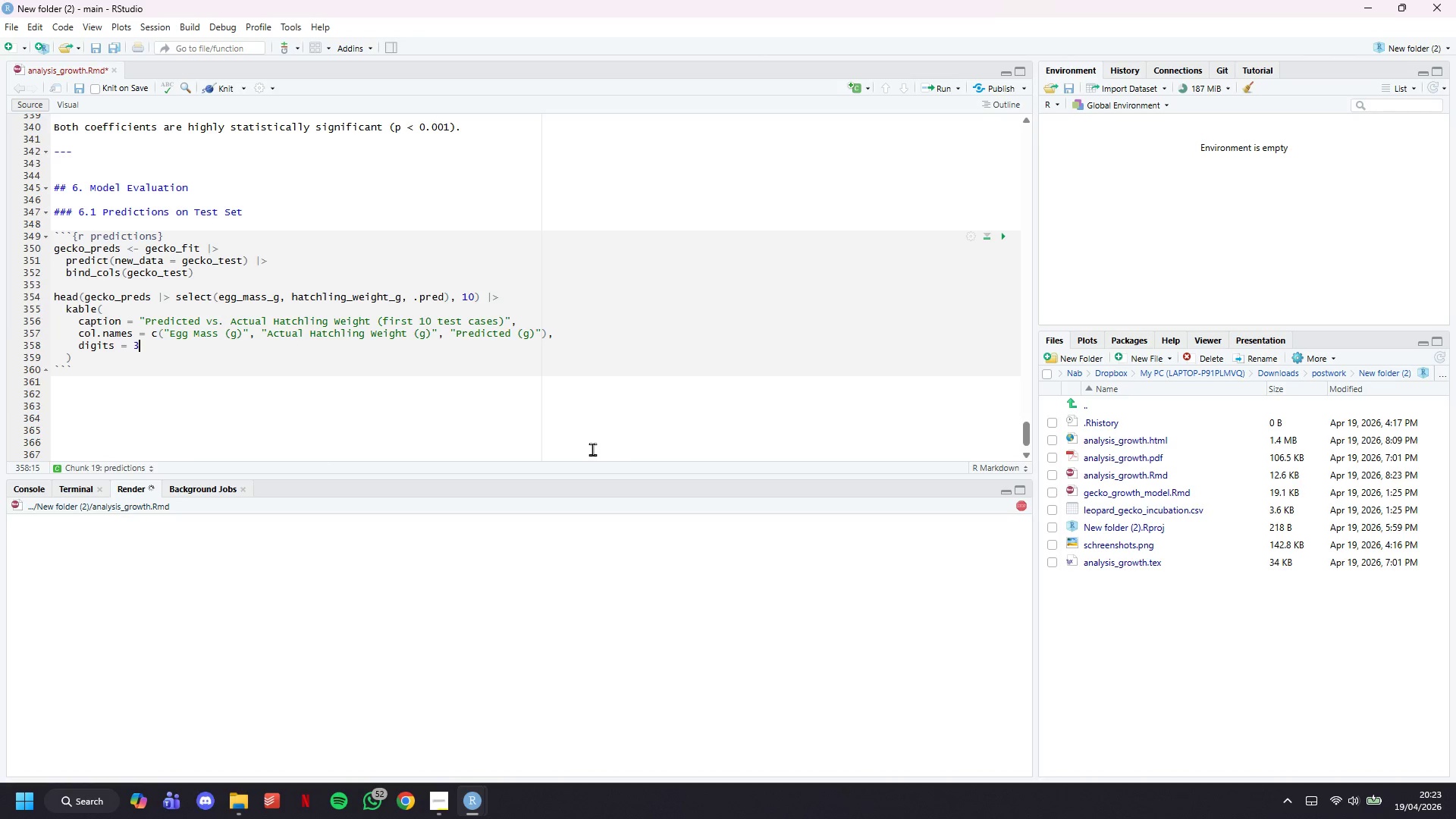 
key(ArrowDown)
 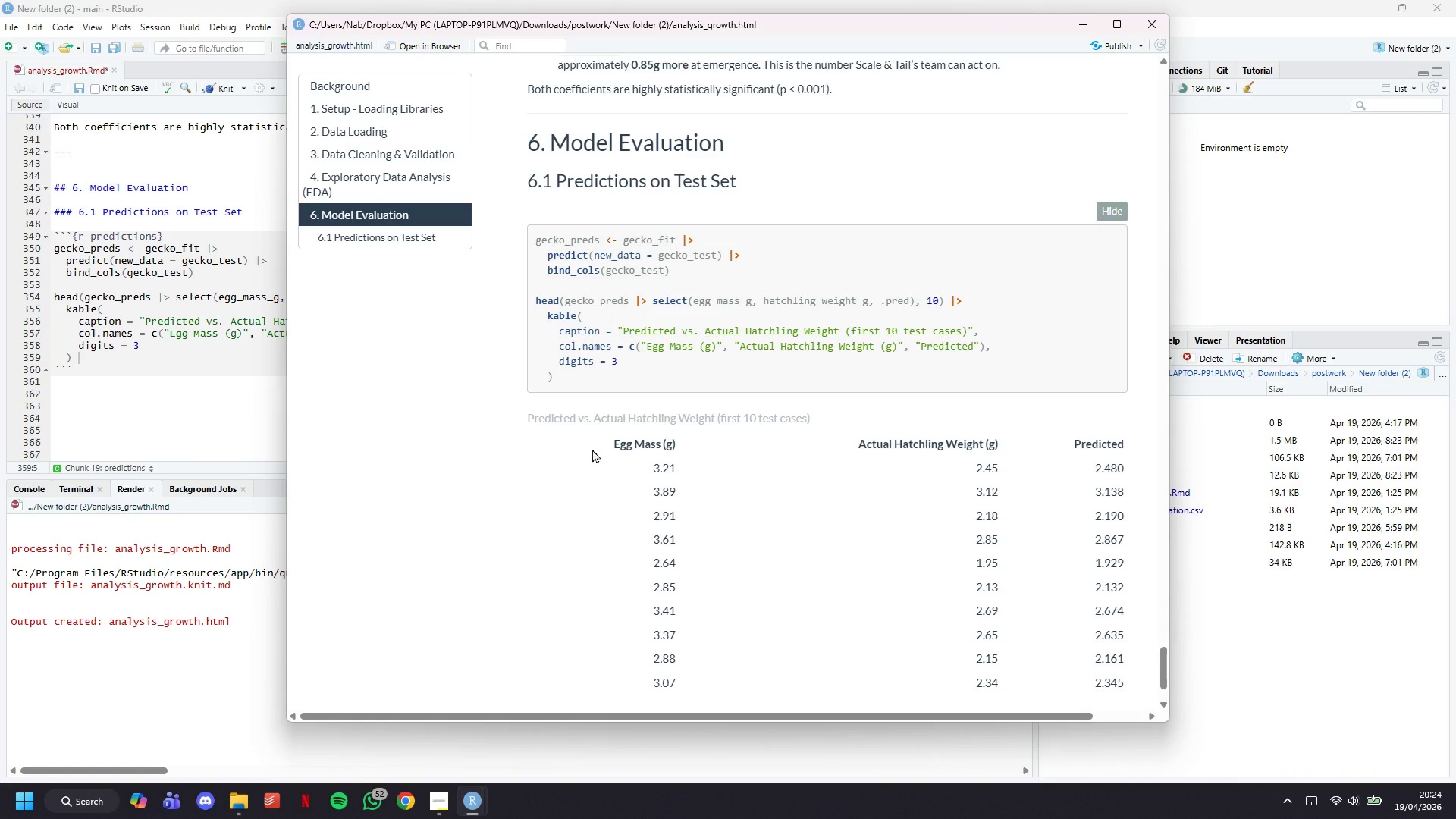 
wait(48.08)
 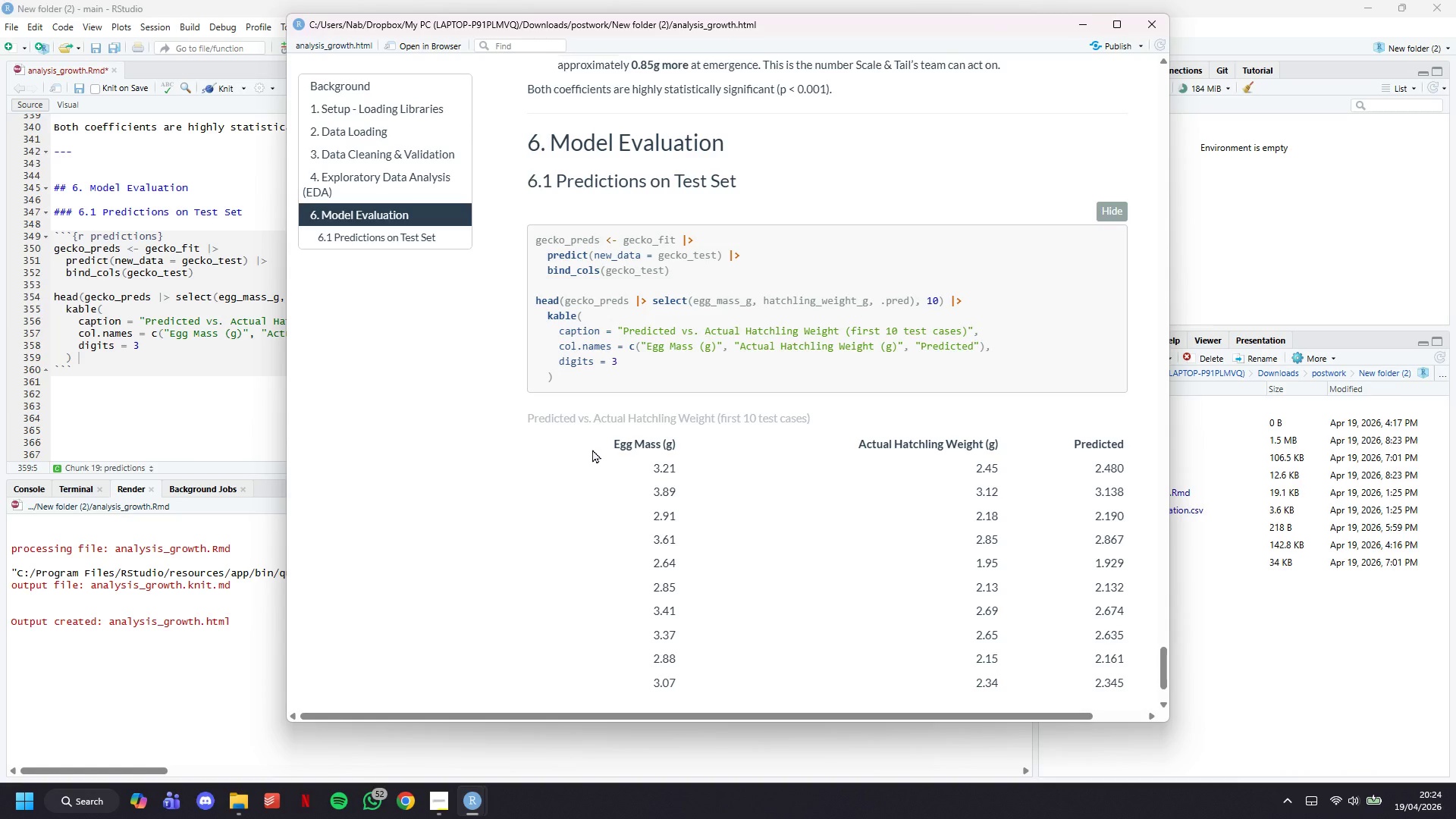 
scroll: coordinate [901, 403], scroll_direction: down, amount: 6.0
 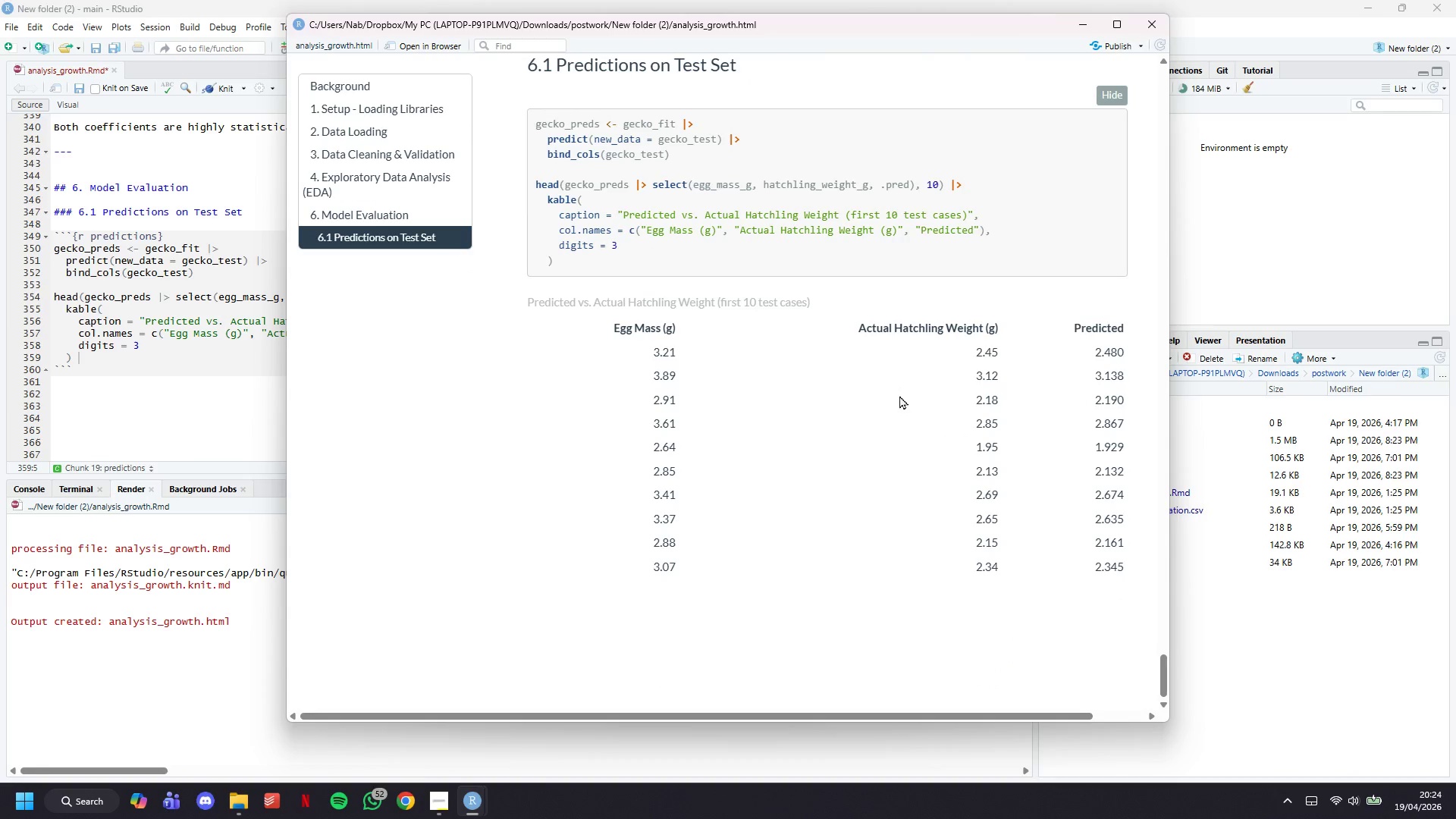 
left_click([209, 359])
 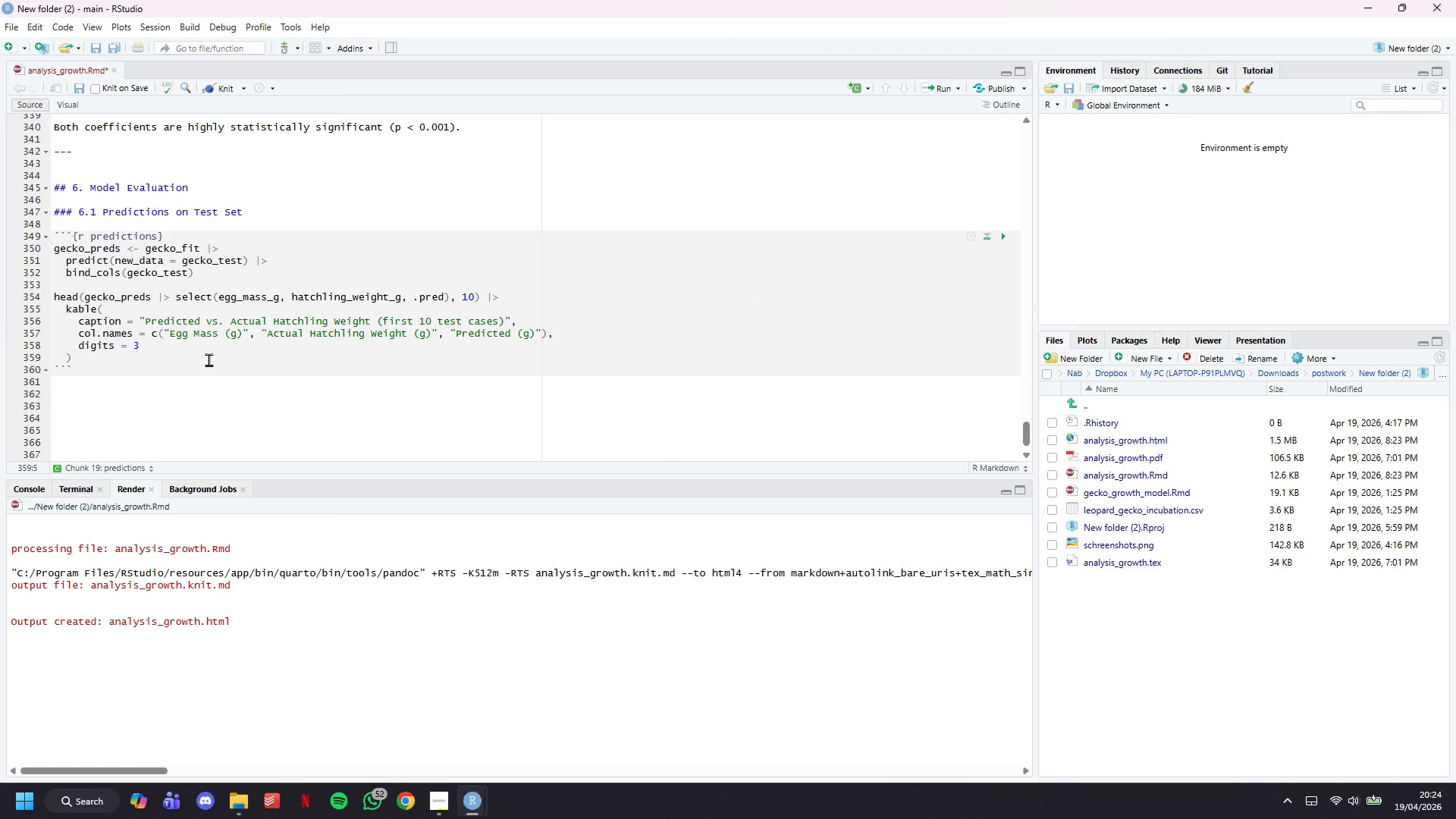 
key(Shift+Backslash)
 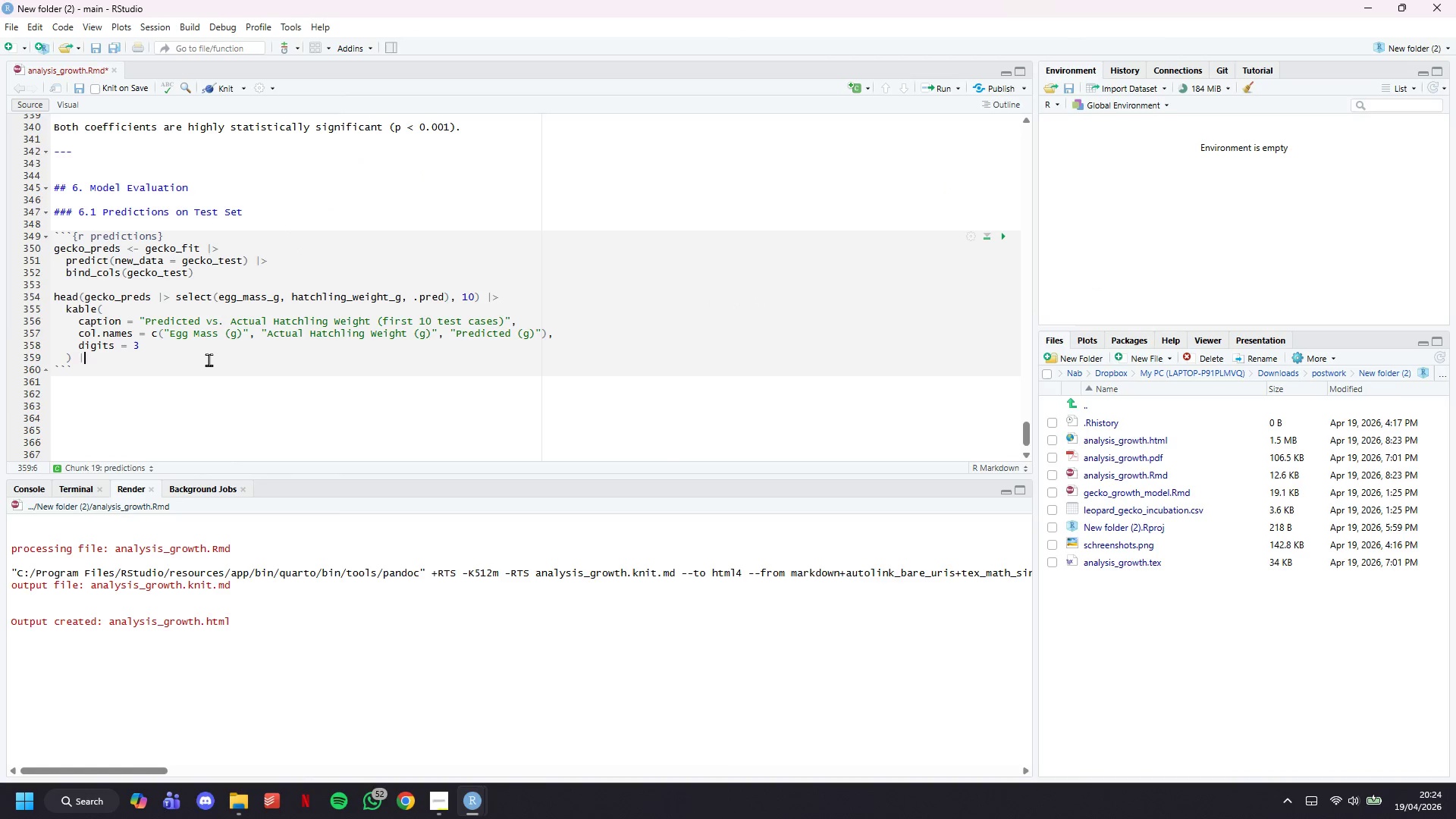 
key(Shift+Period)
 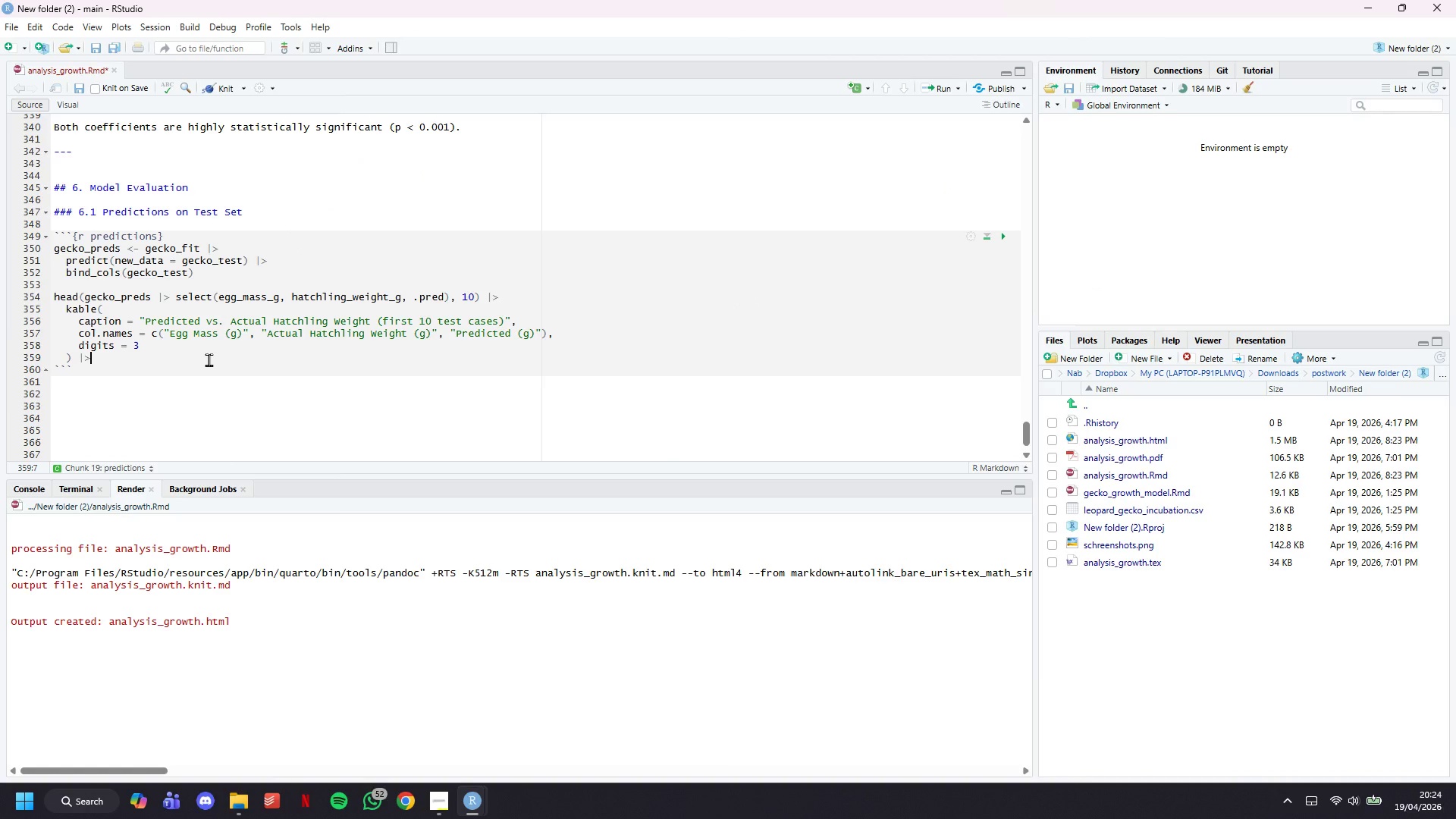 
key(Enter)
 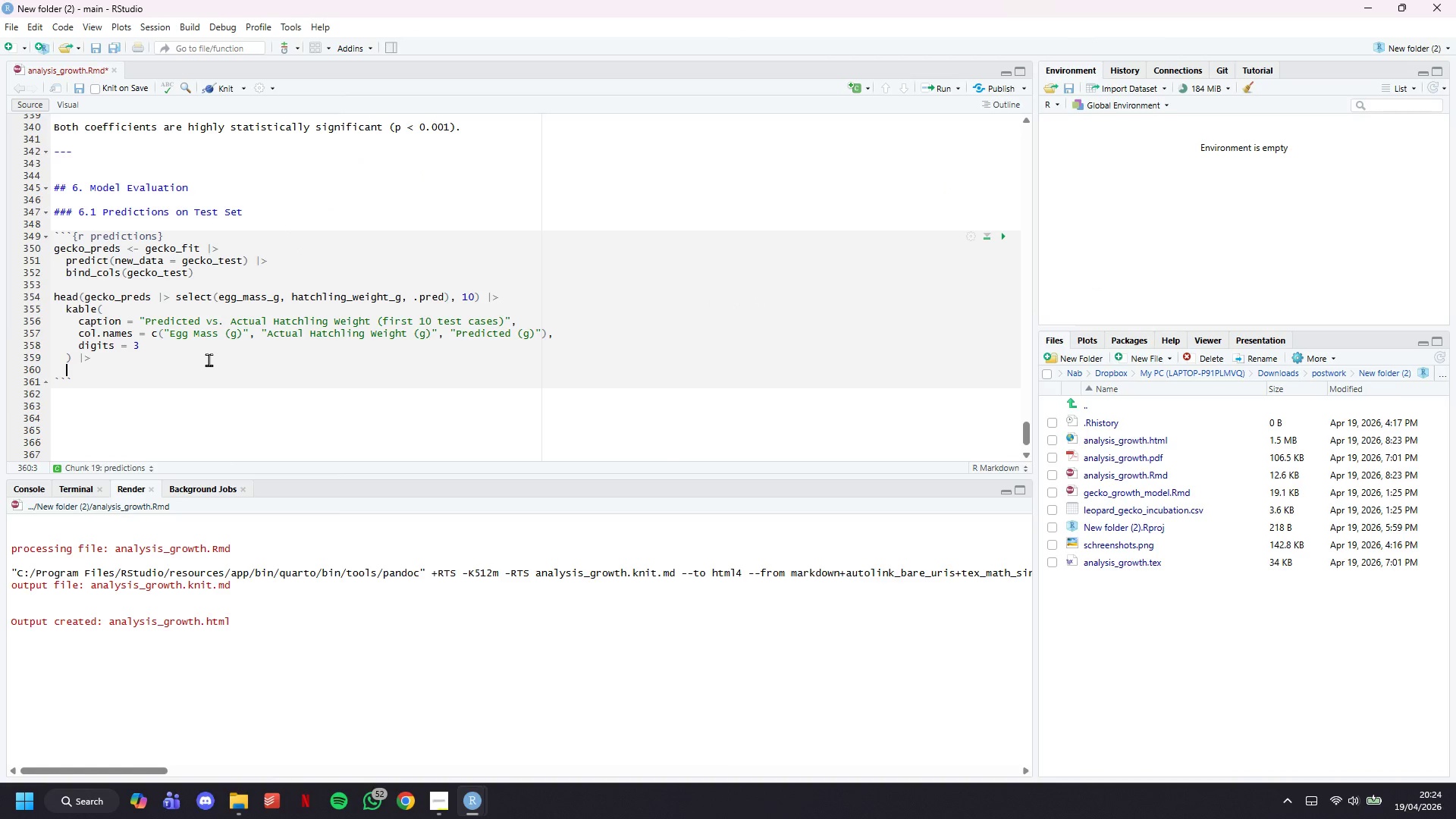 
type(kable_styling(bootst)
key(Backspace)
key(Tab)
type(c("striped)
 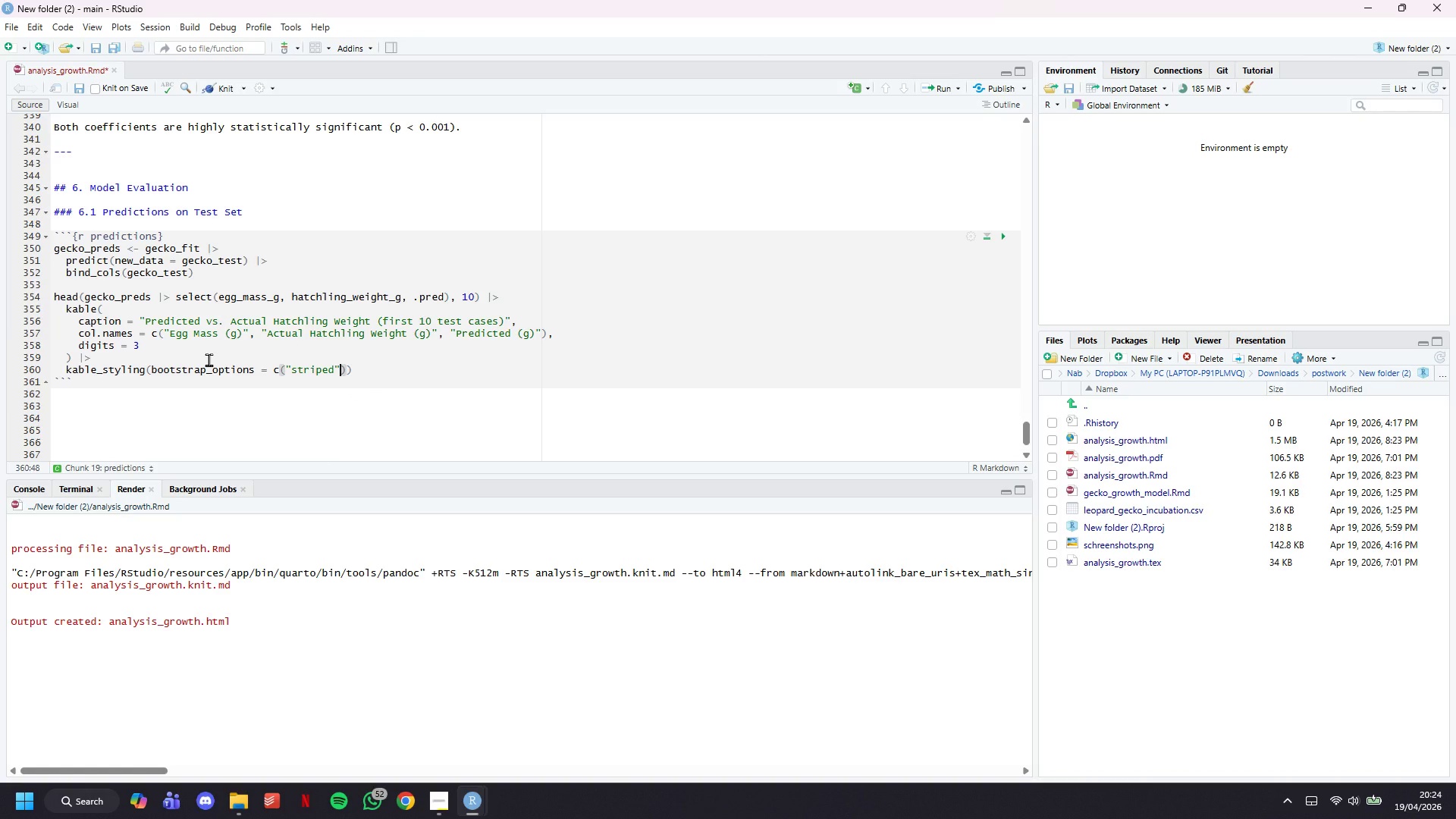 
 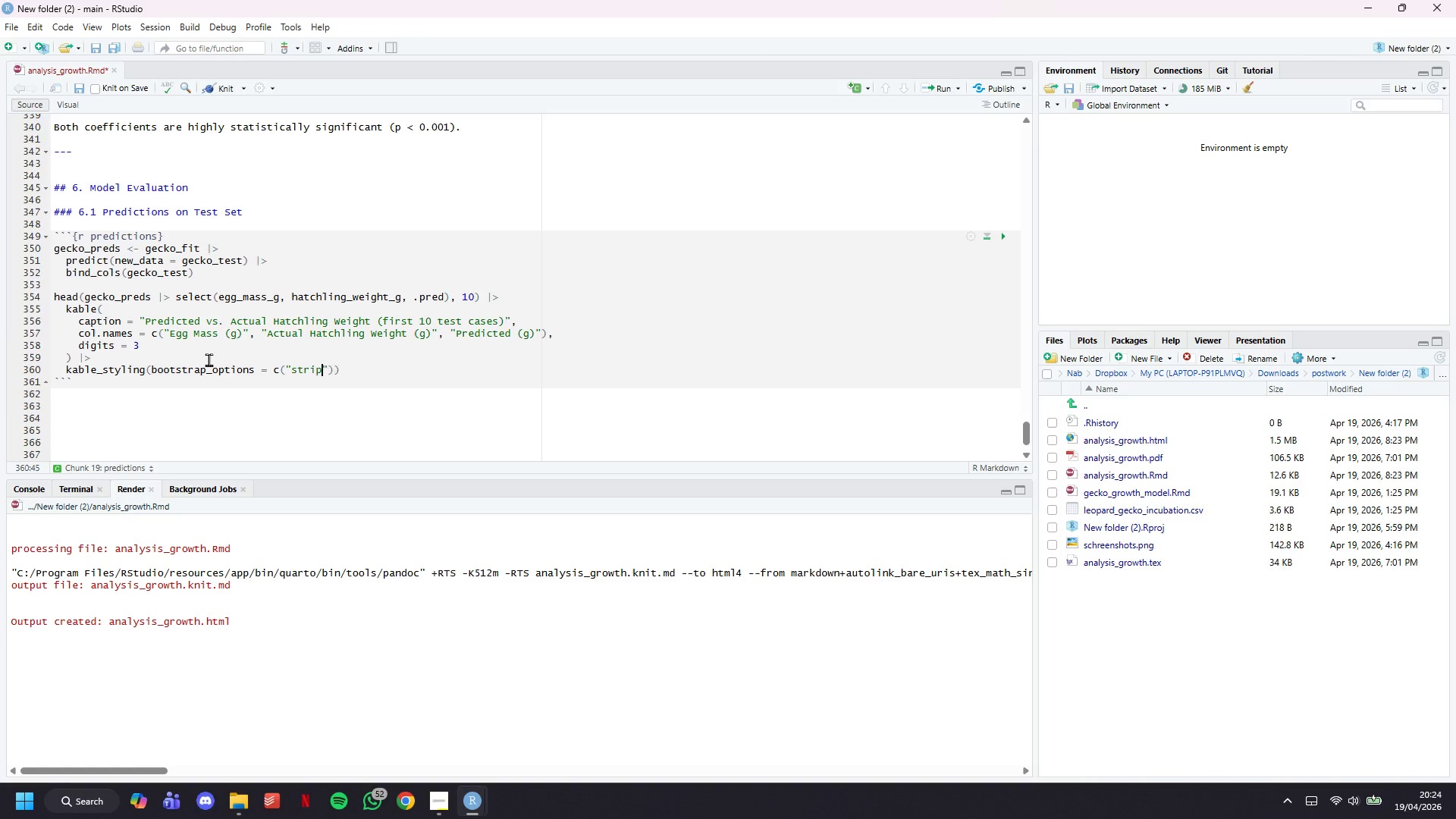 
key(ArrowRight)
 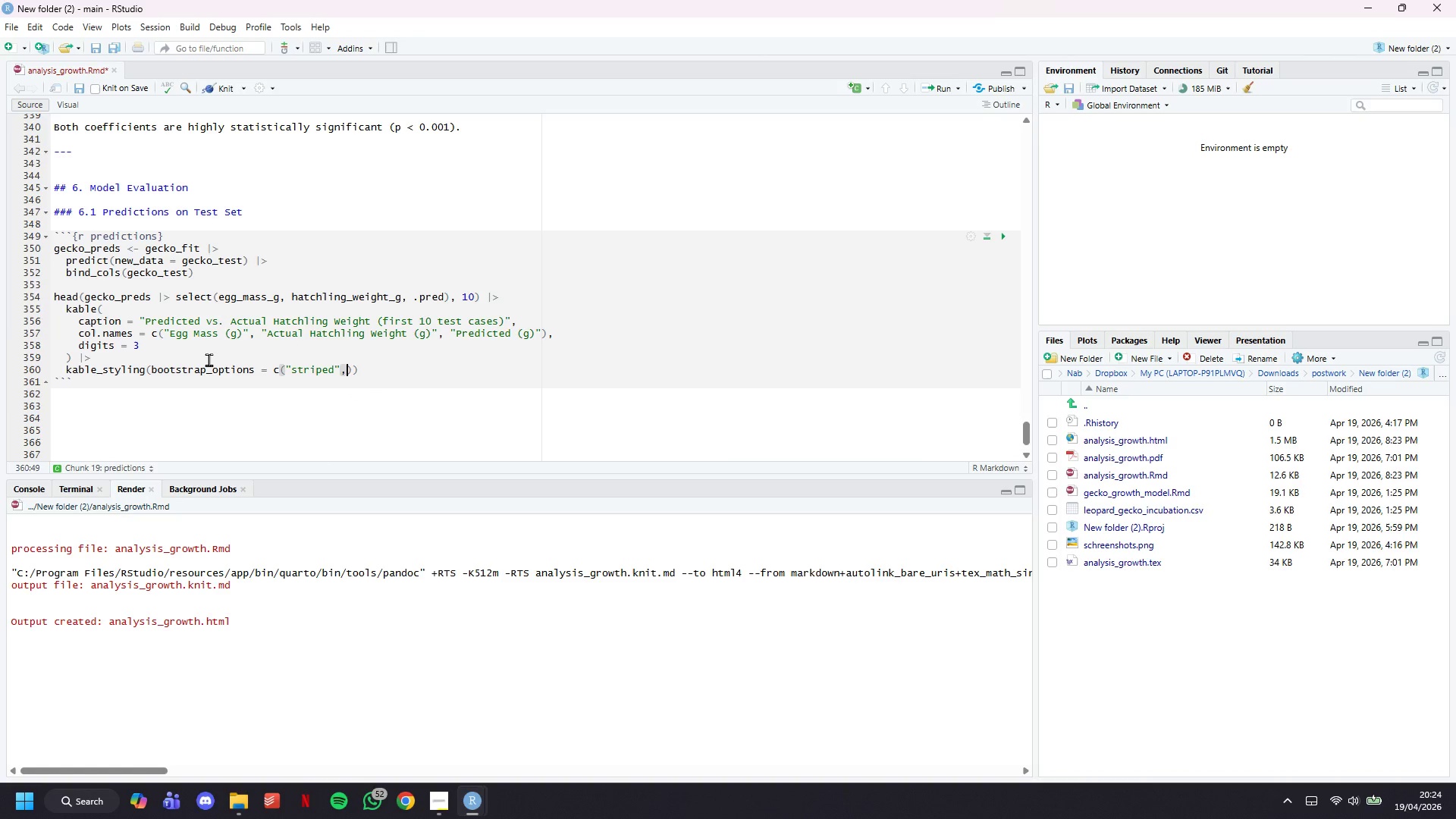 
type(, "hover)
 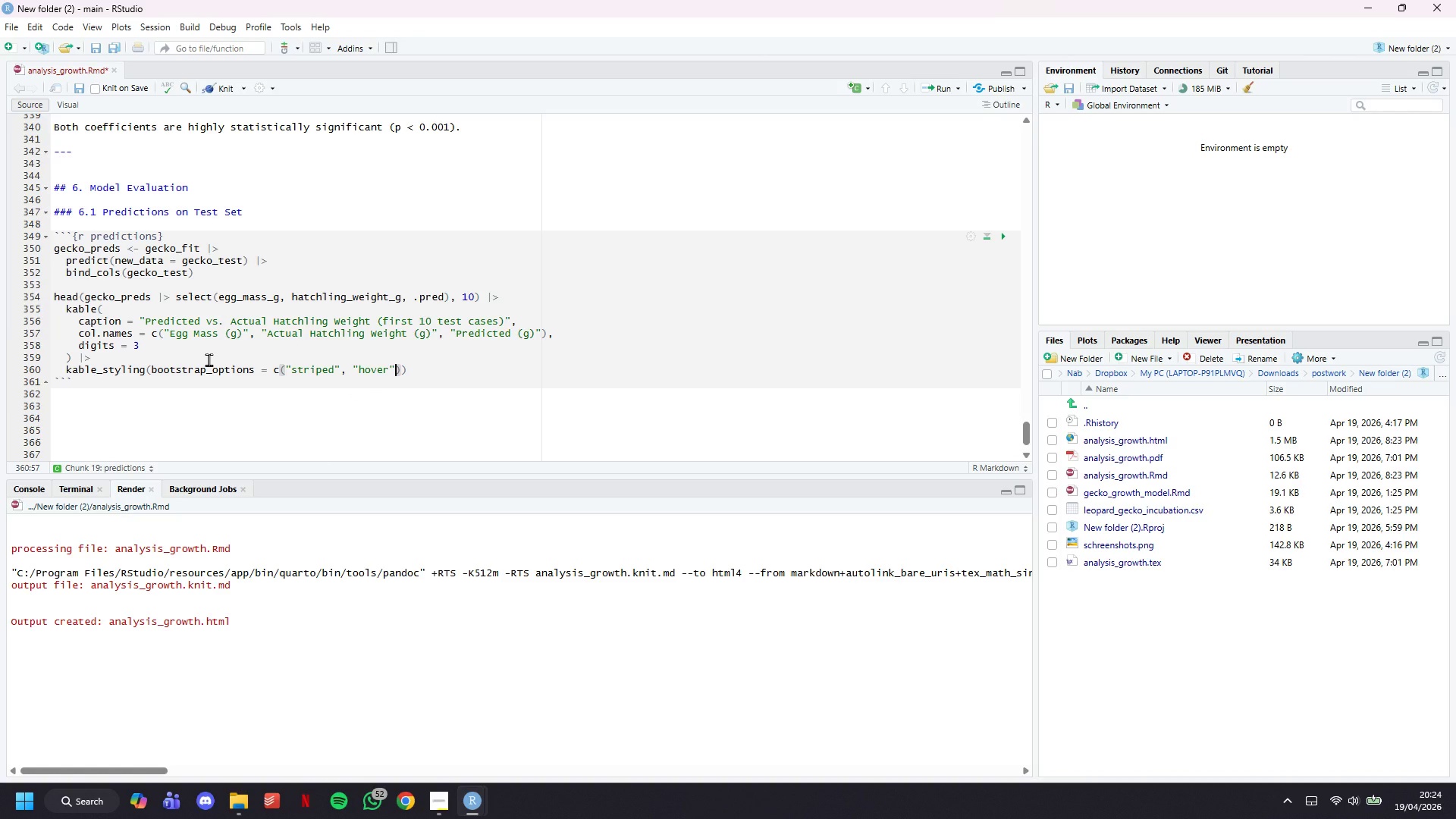 
 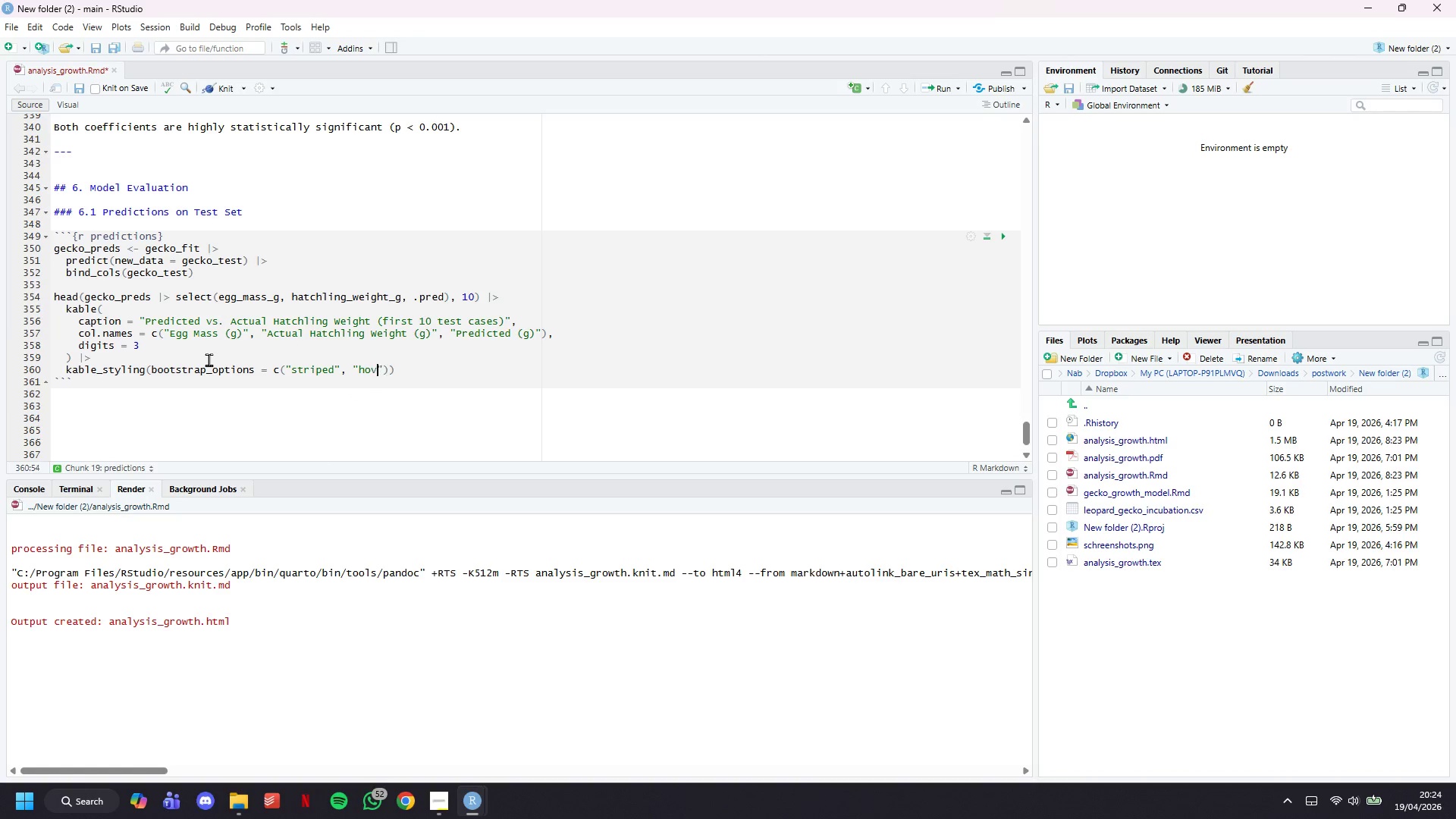 
key(ArrowRight)
 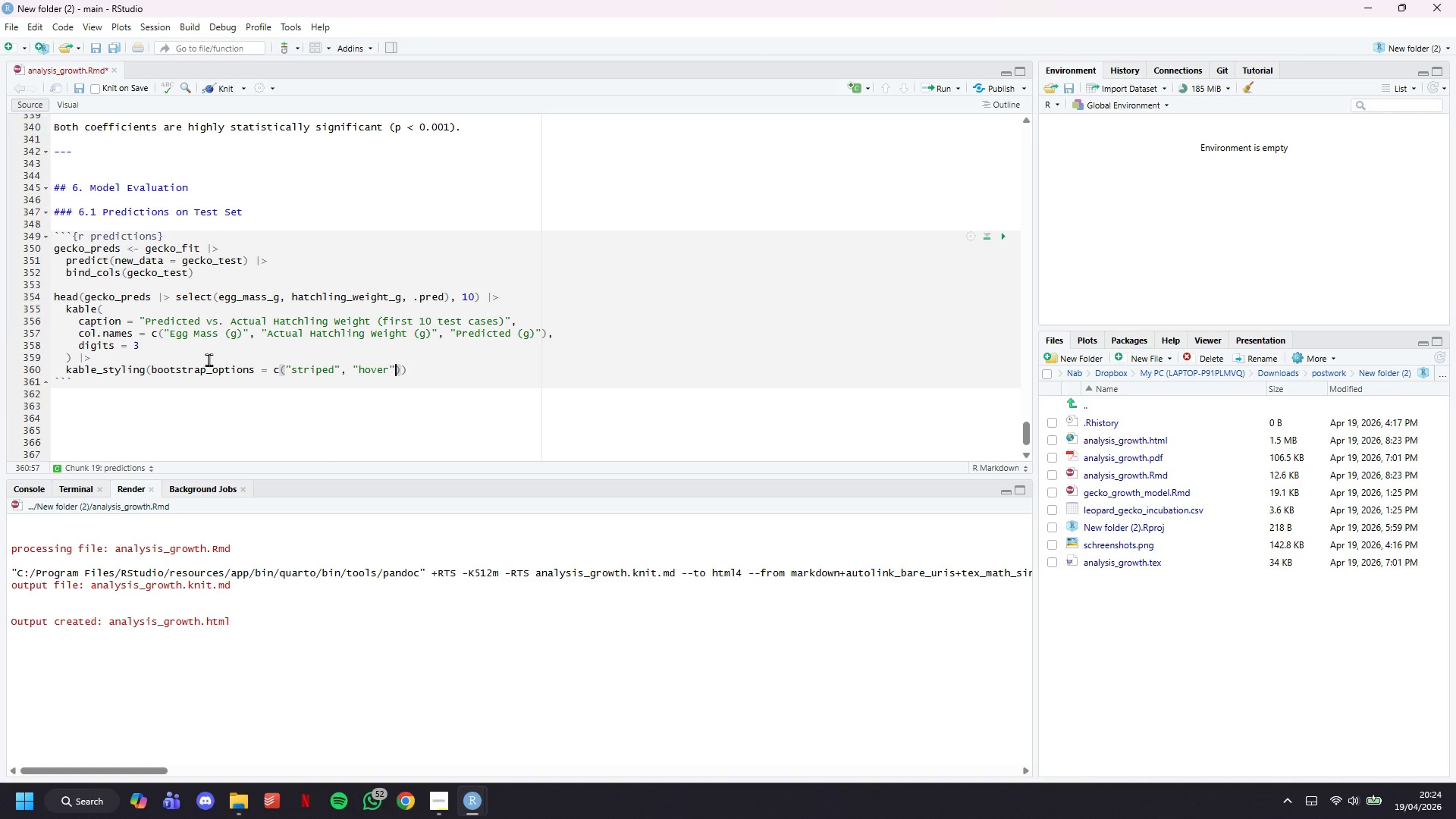 
type(, "condensed)
 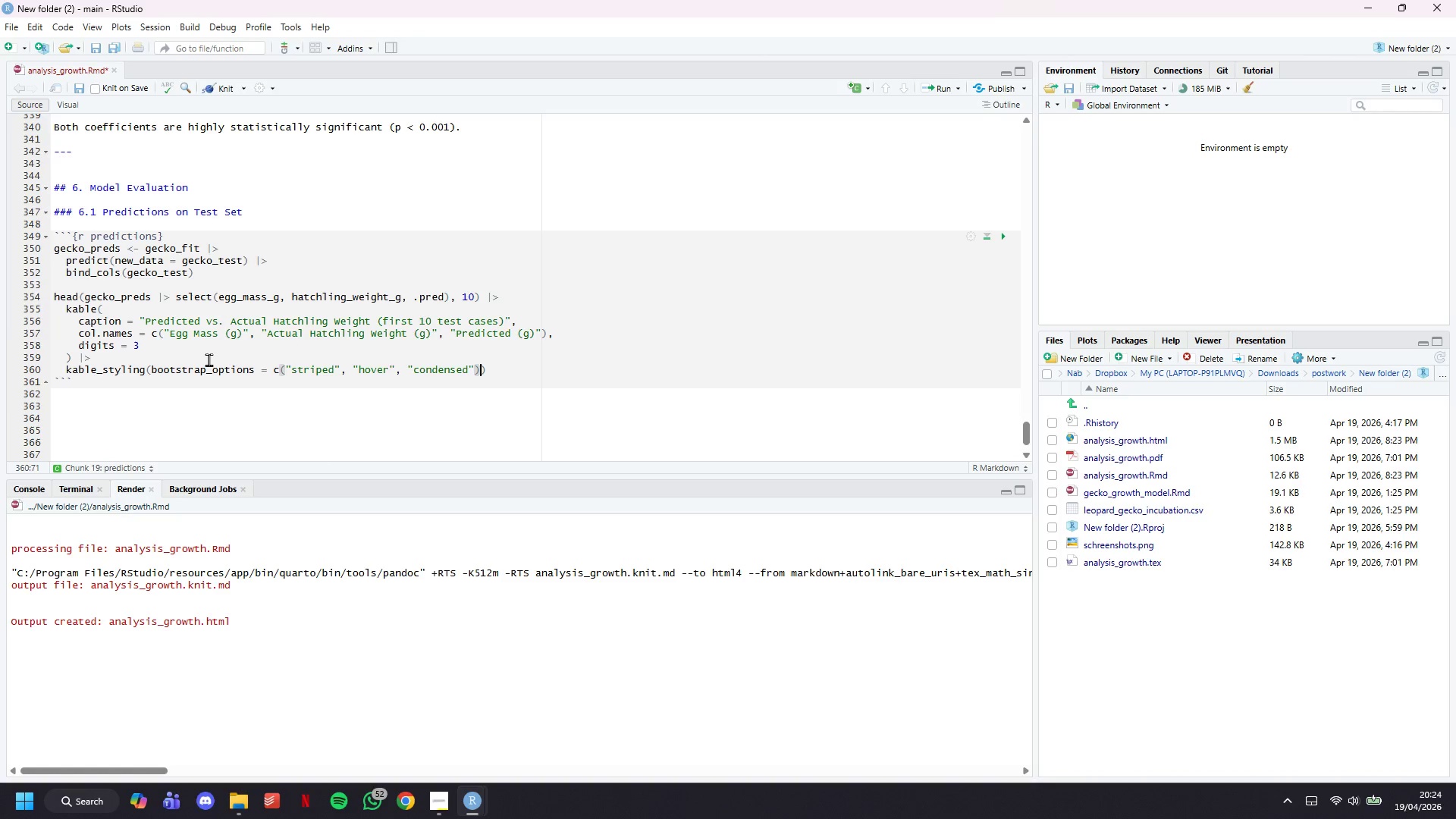 
 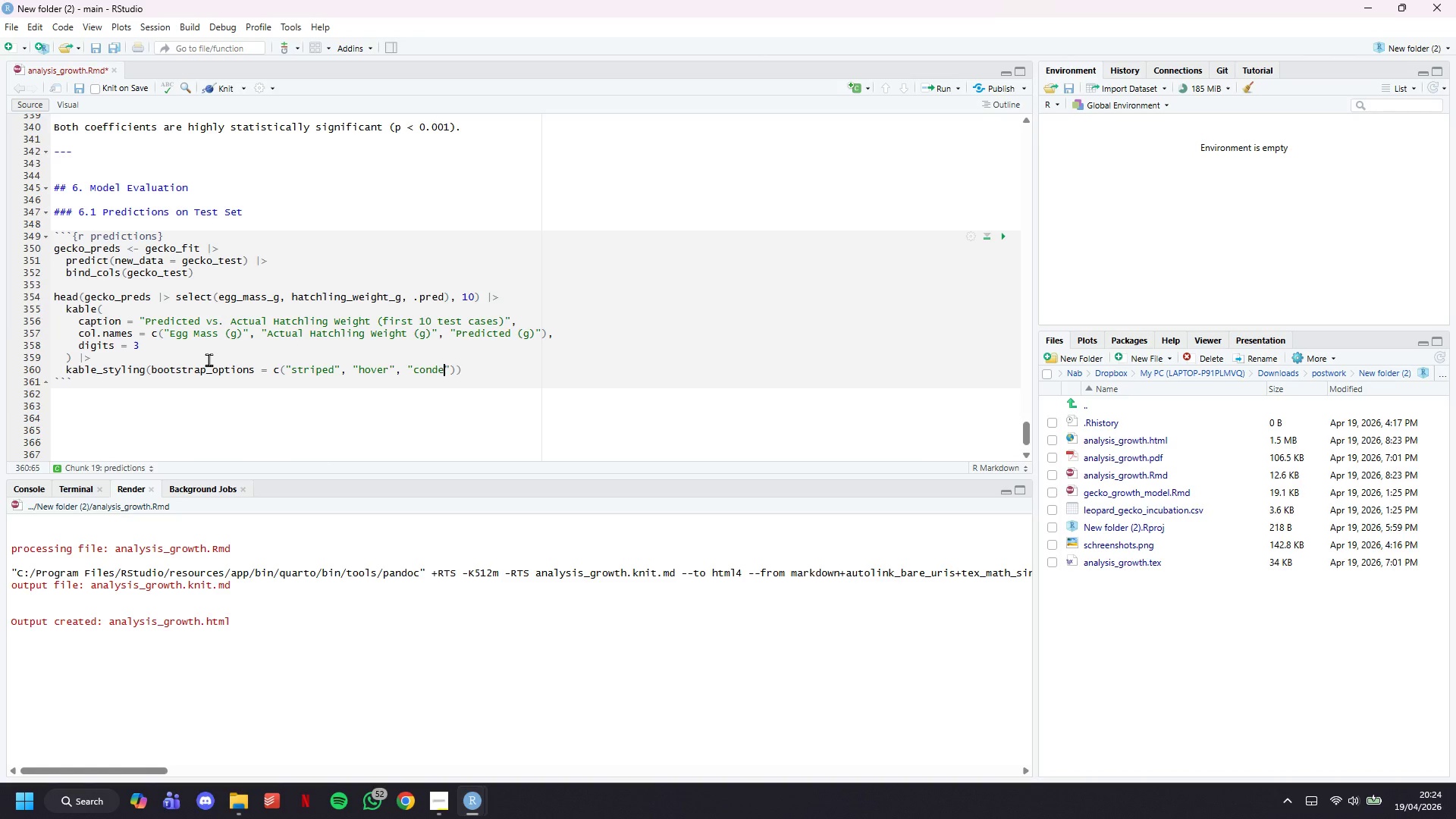 
key(ArrowRight)
 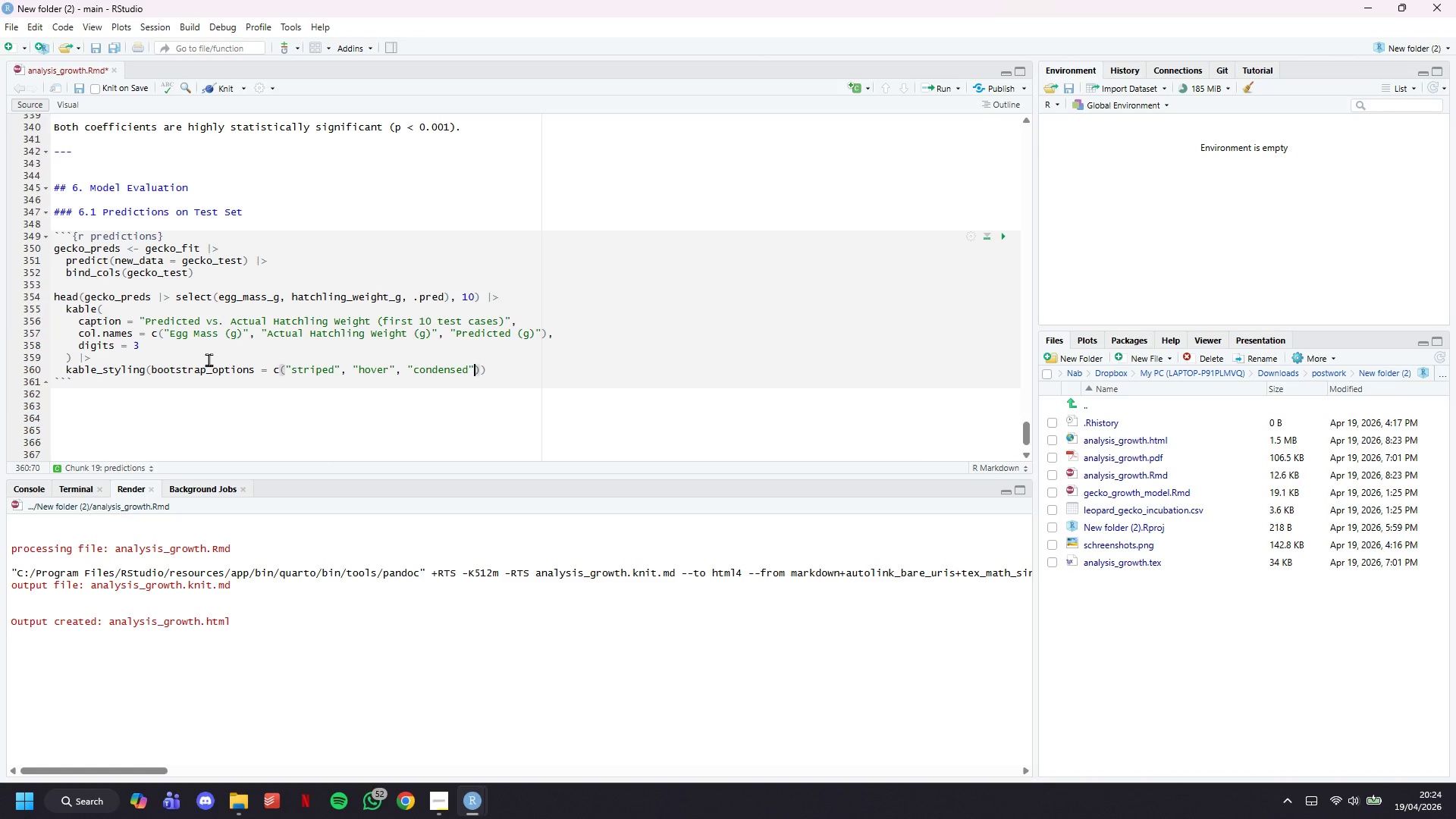 
key(ArrowRight)
 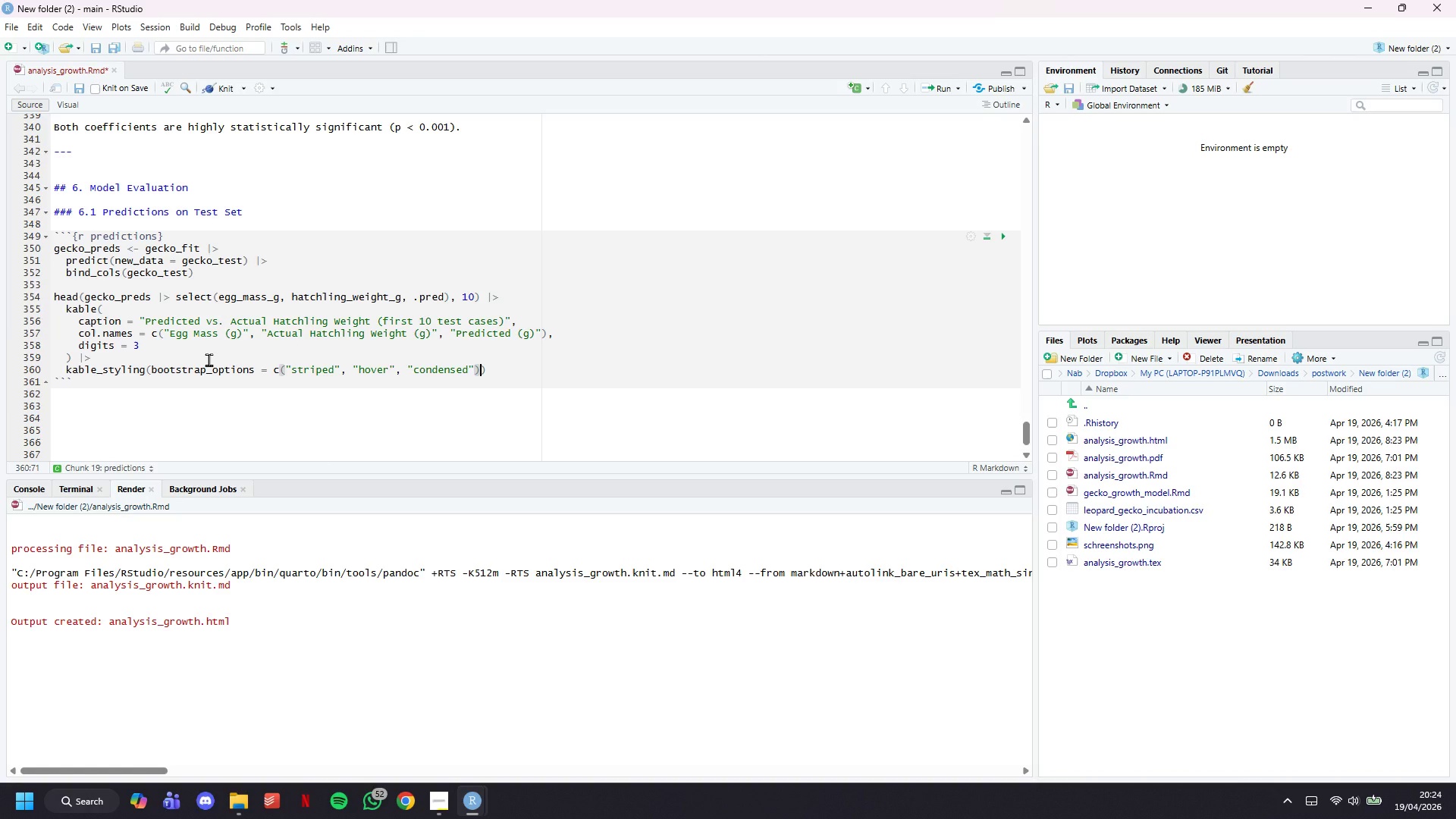 
type(, full_width = FALSE)
 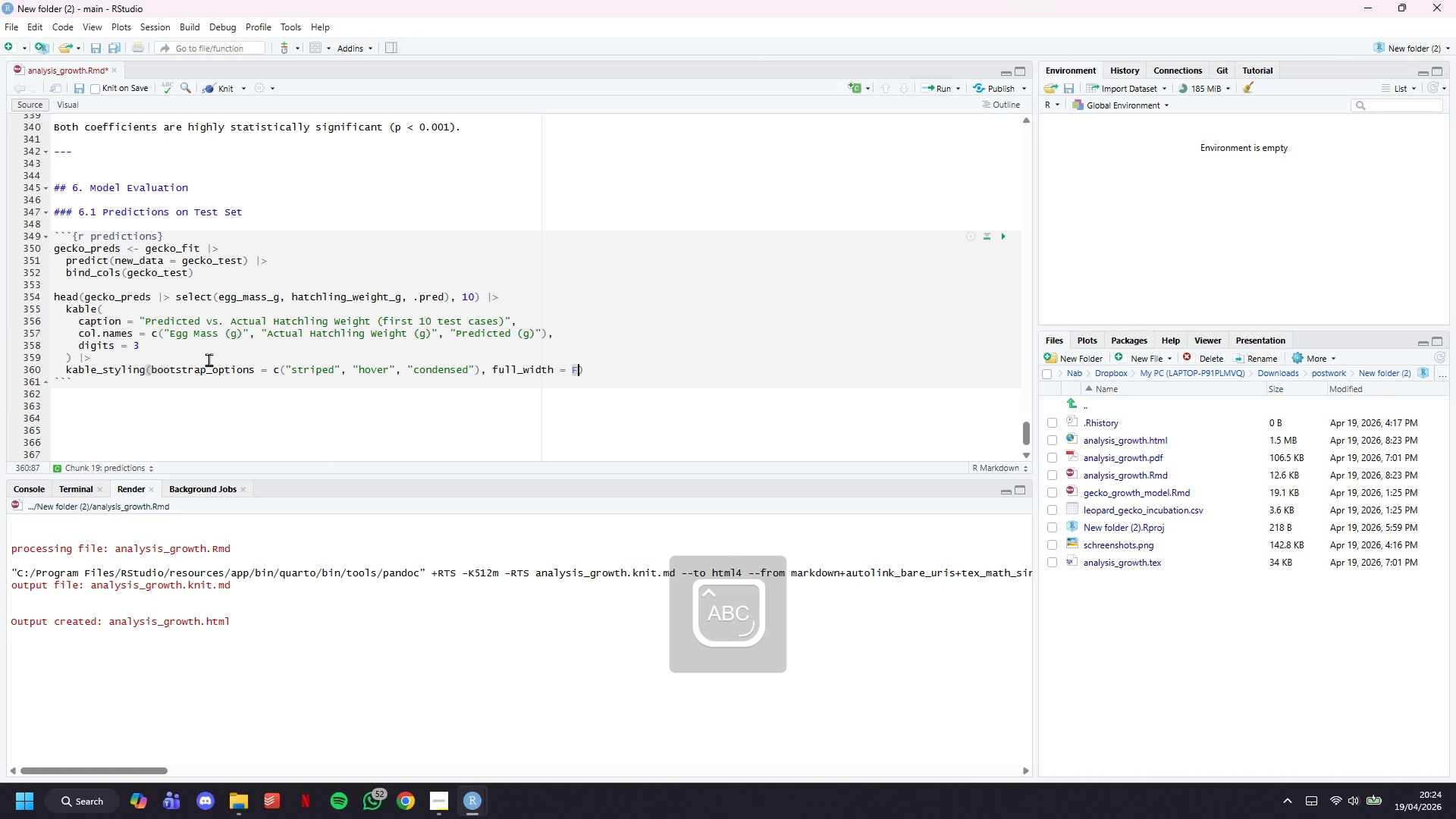 
key(ArrowRight)
 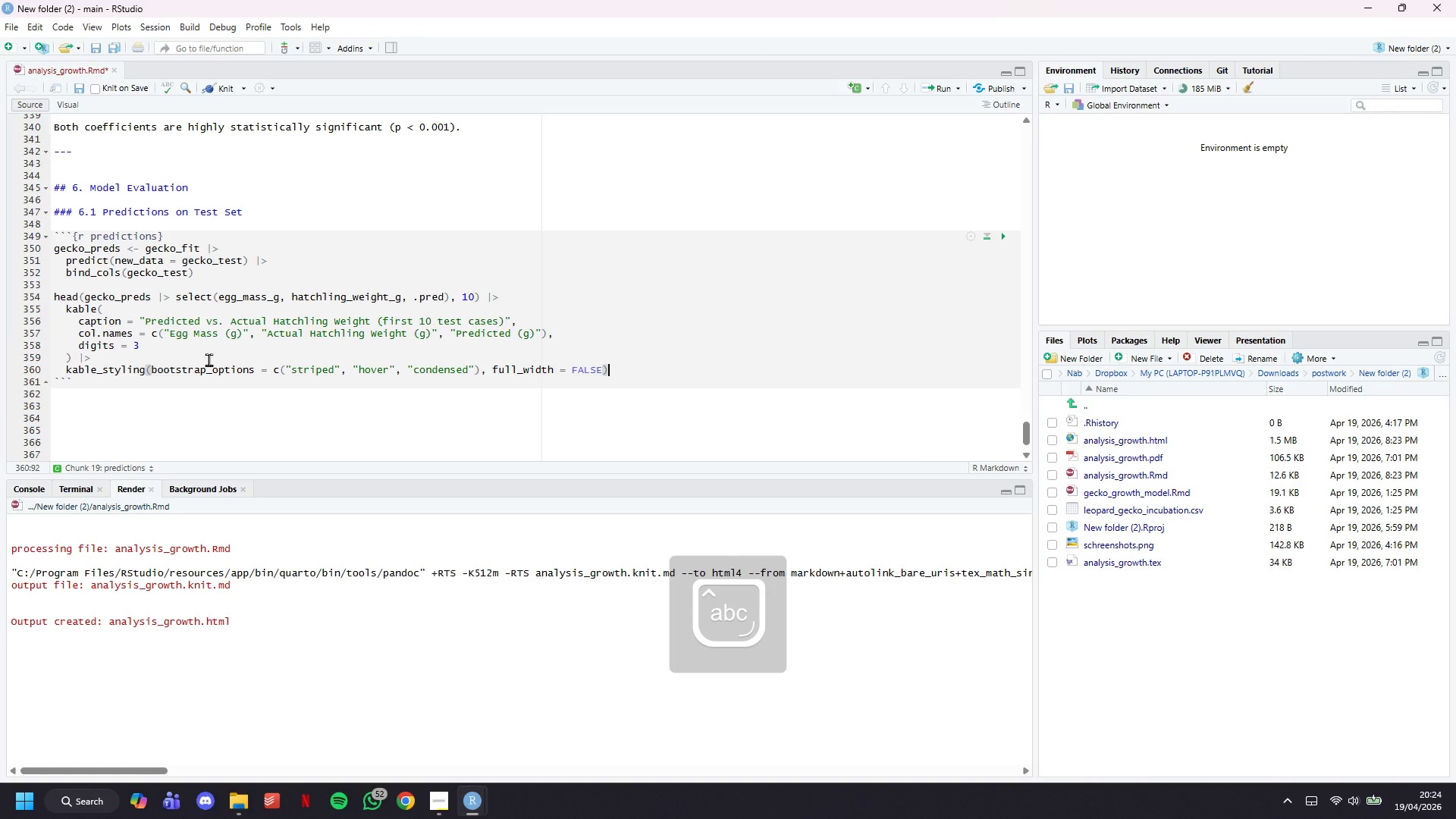 
key(ArrowDown)
 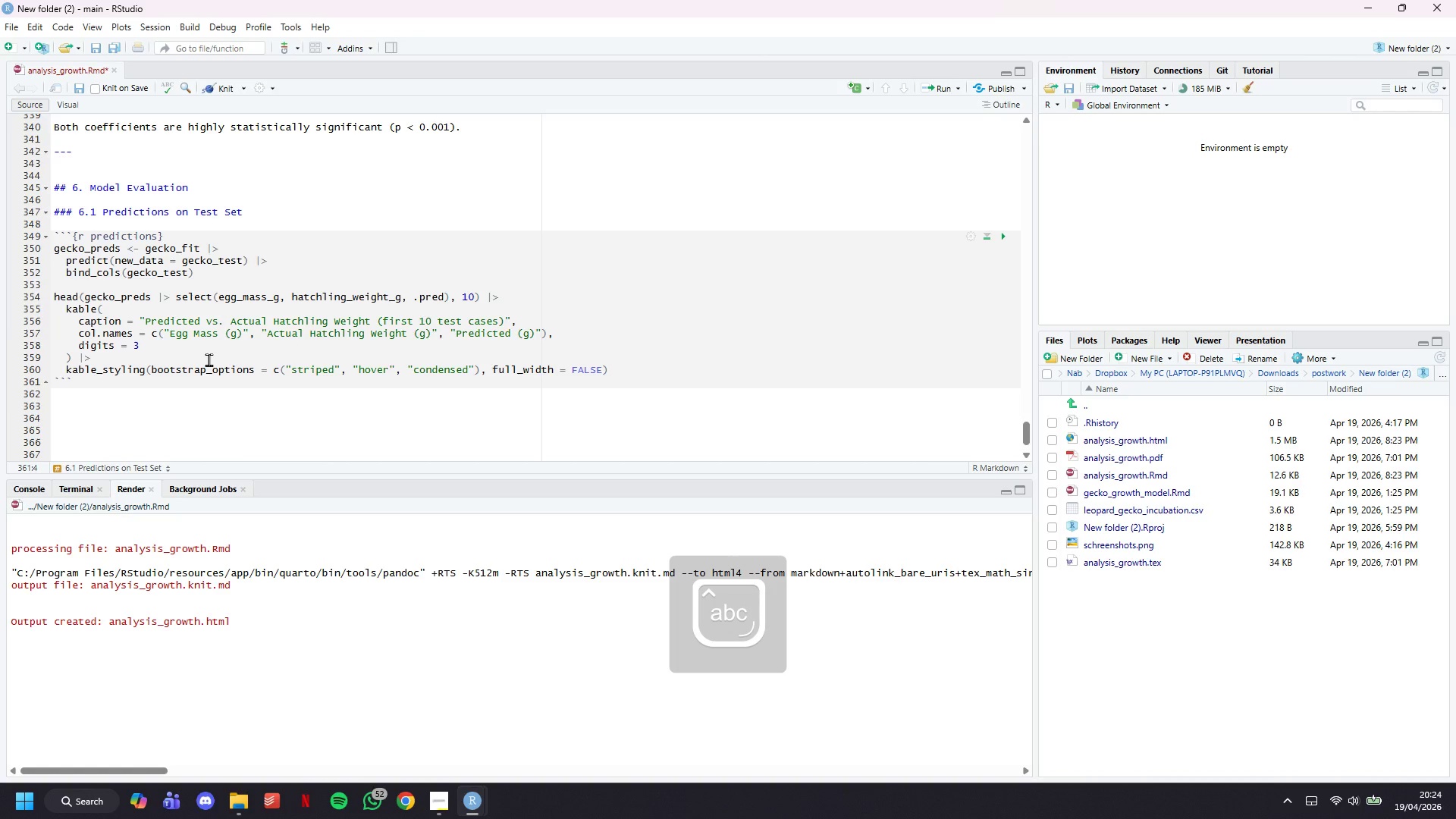 
key(Enter)
 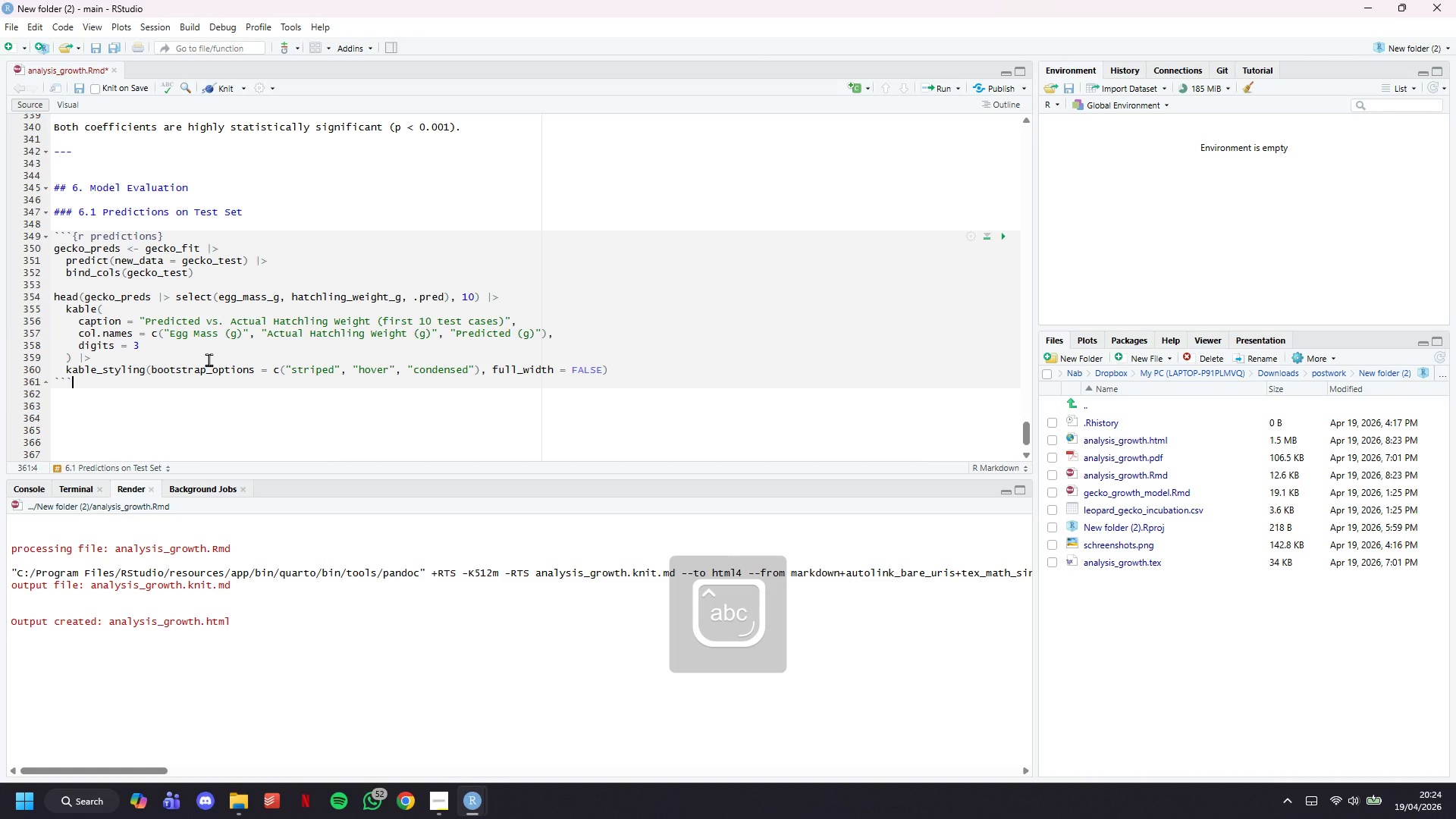 
key(Enter)
 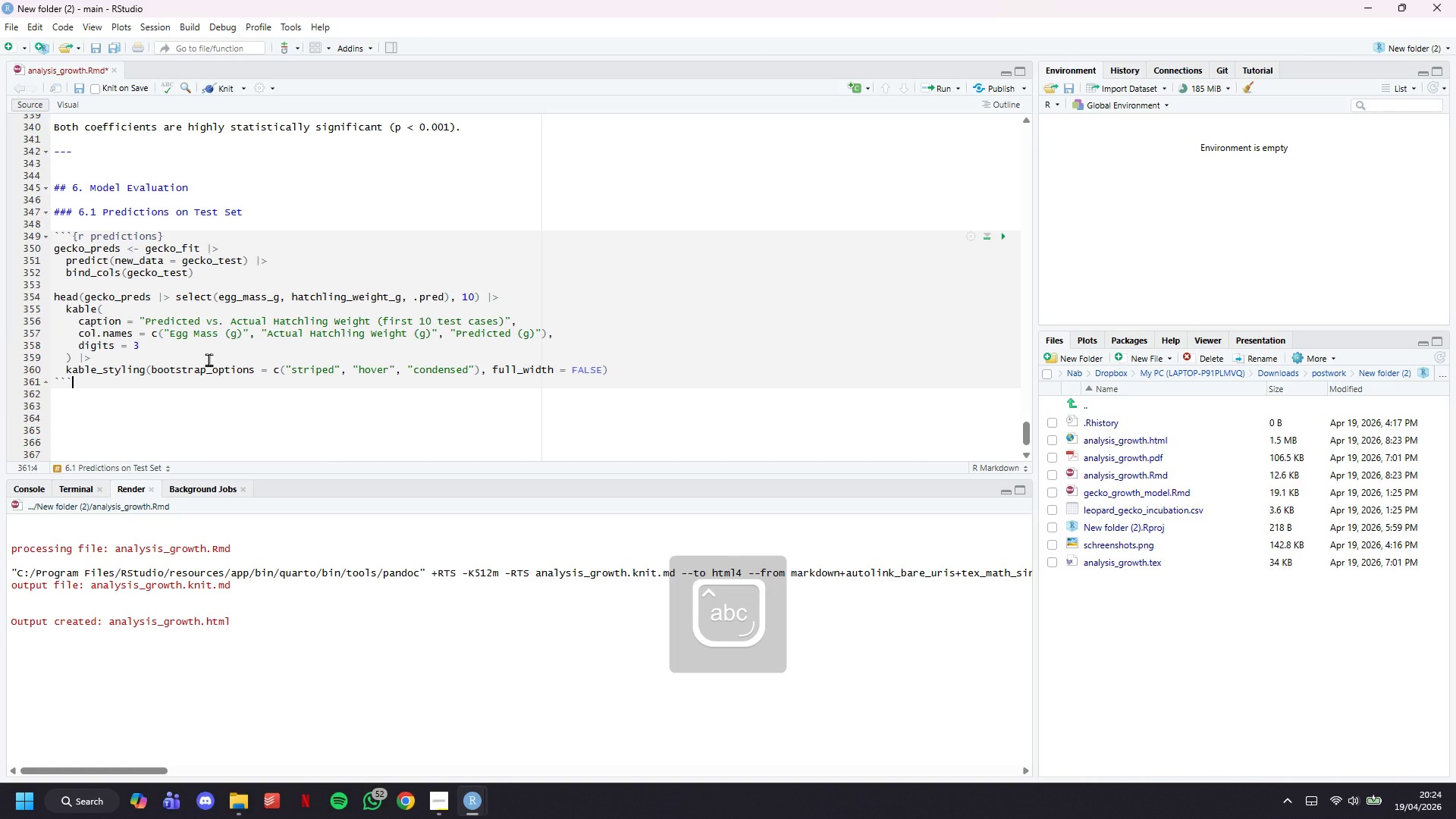 
type(### 6.2 R-squared and MSE)
 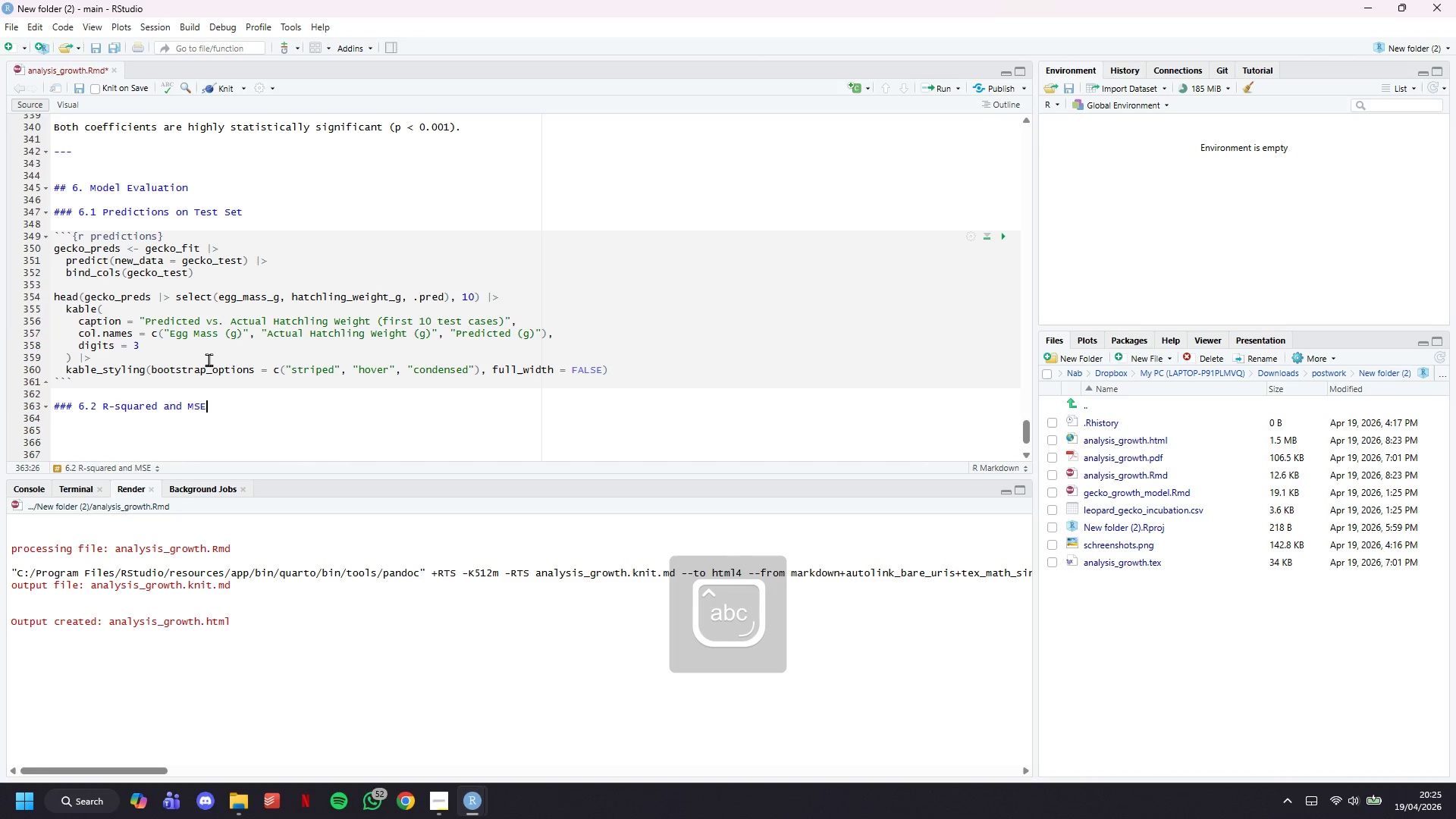 
key(Enter)
 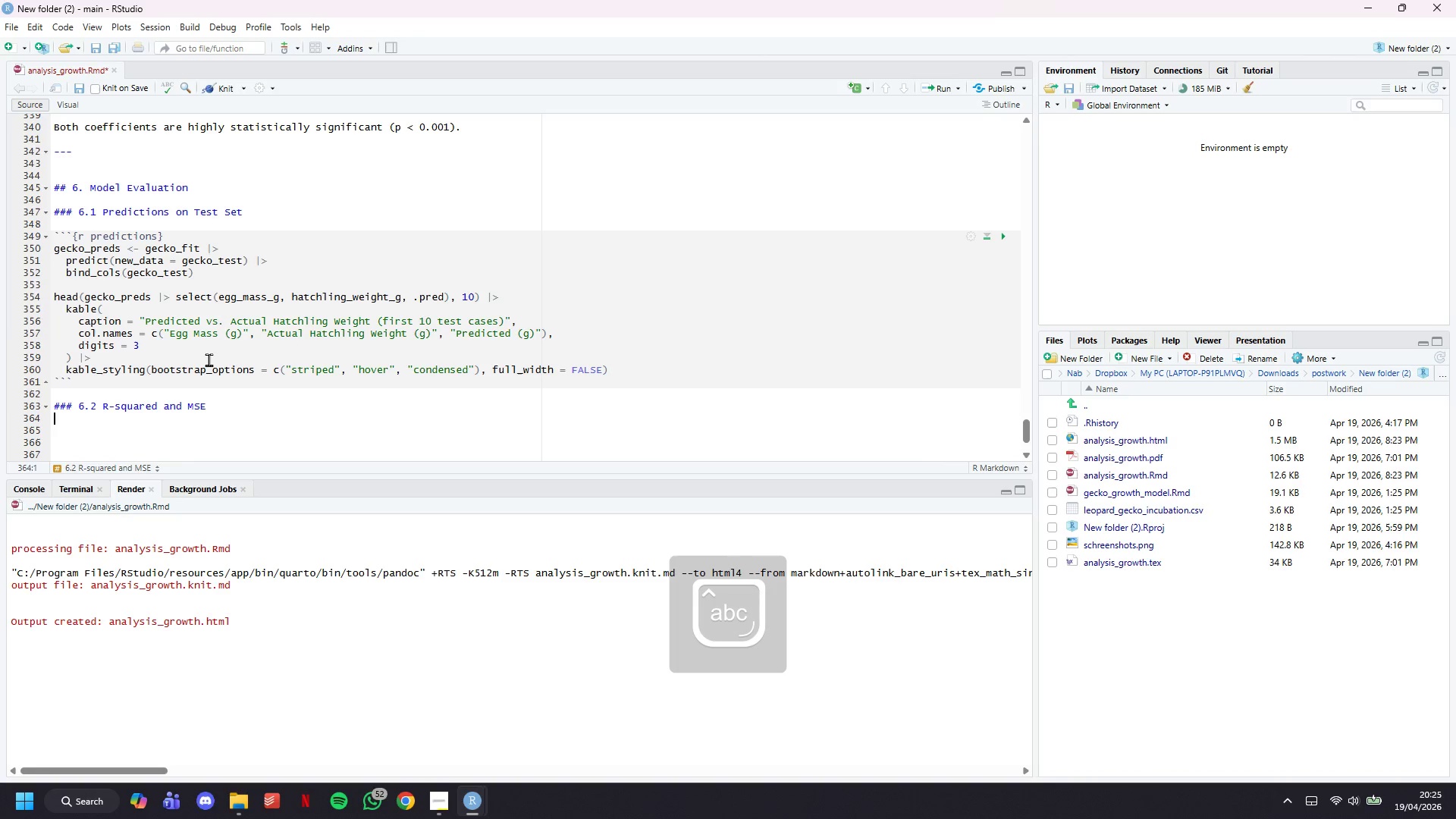 
key(Enter)
 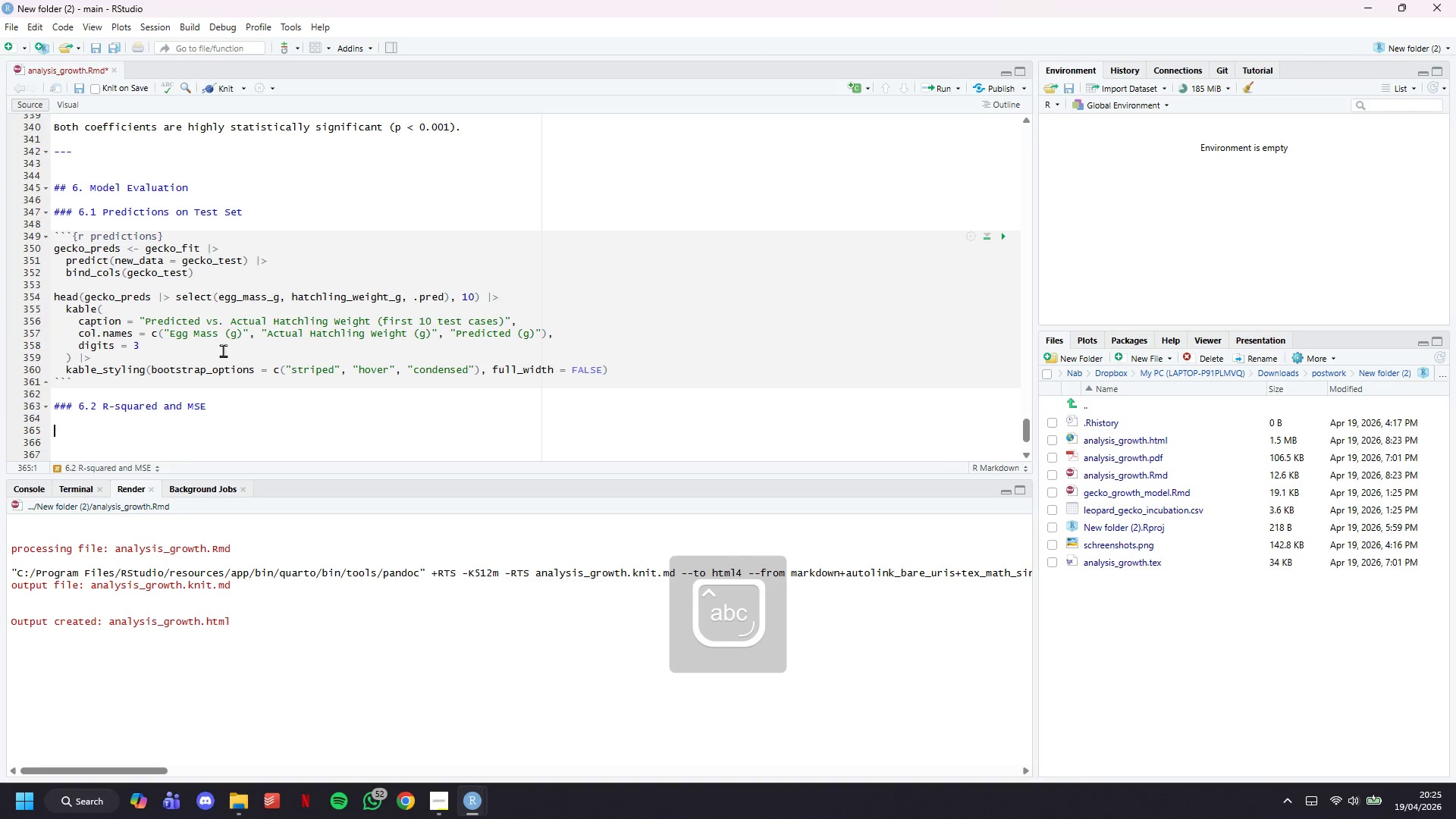 
key(Backquote)
 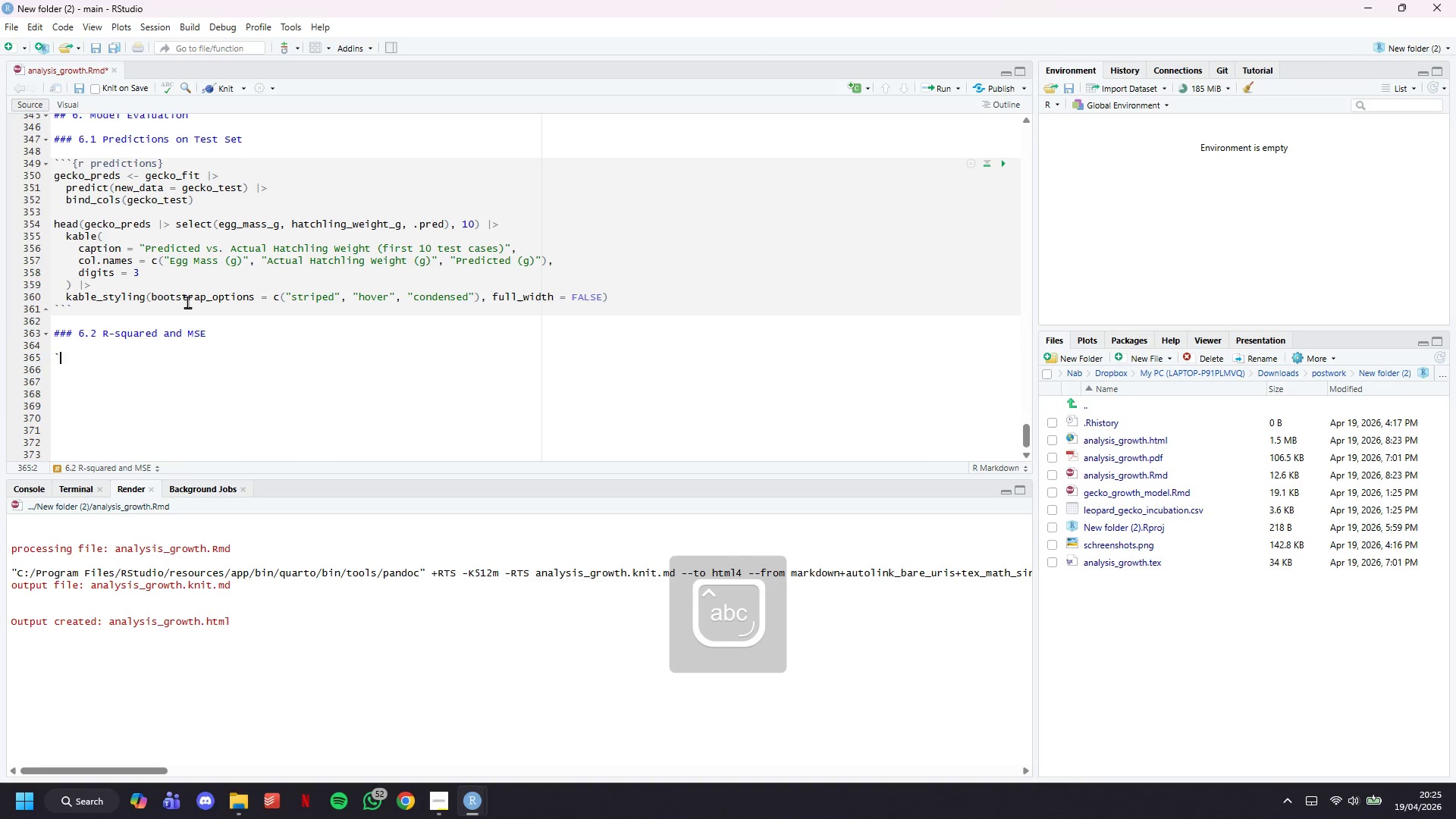 
scroll: coordinate [187, 302], scroll_direction: down, amount: 5.0
 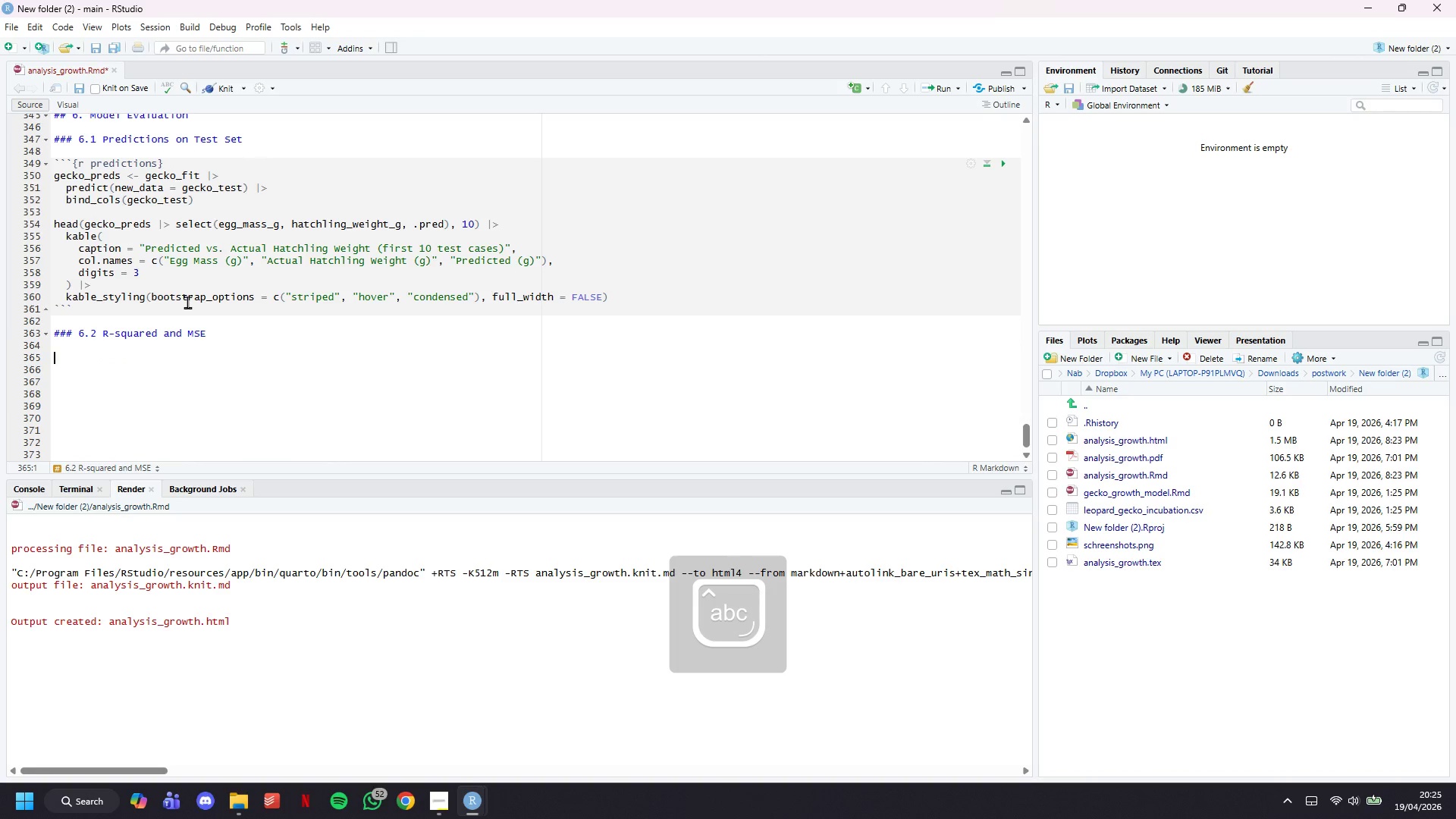 
key(Backquote)
 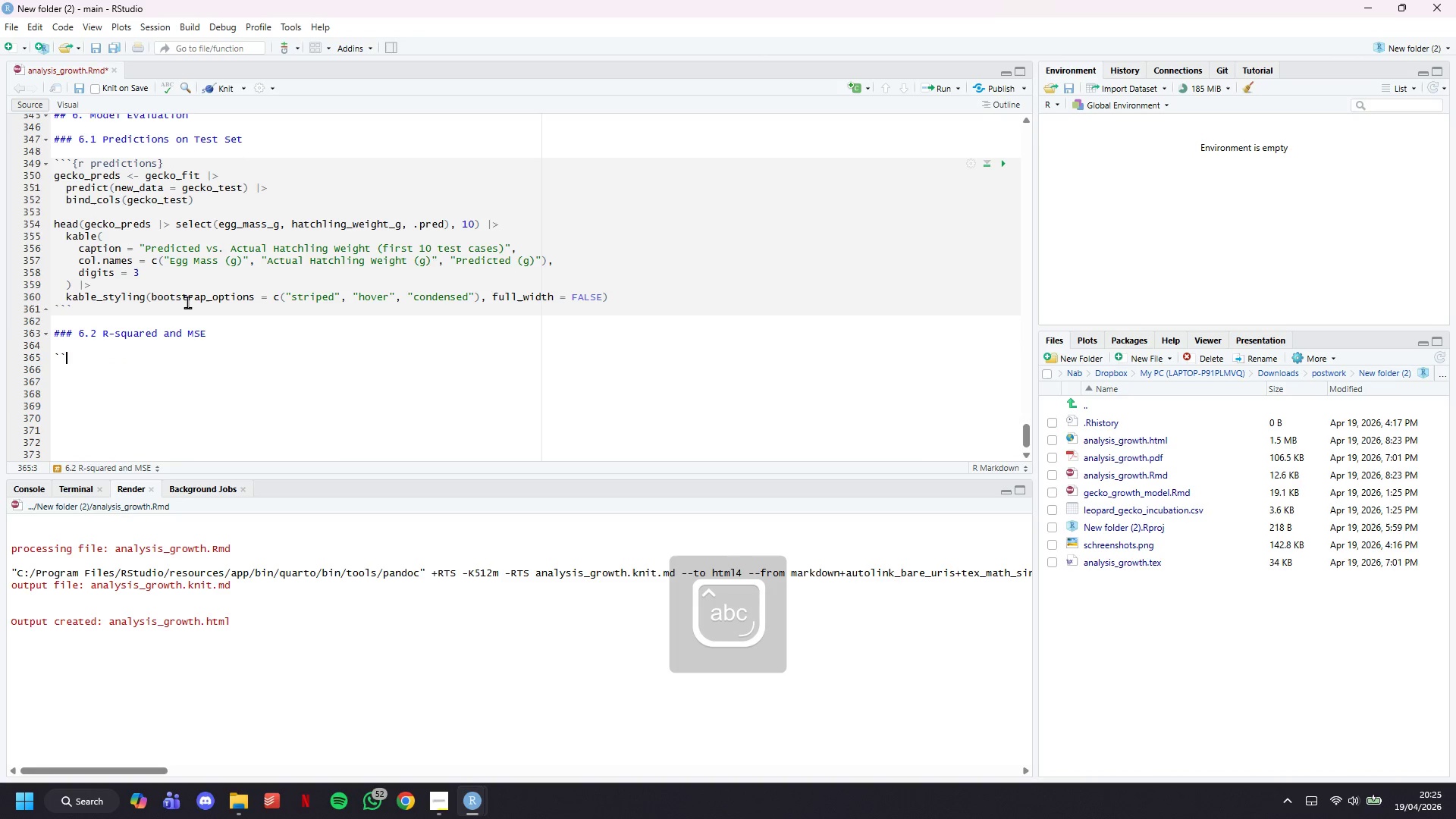 
key(Backquote)
 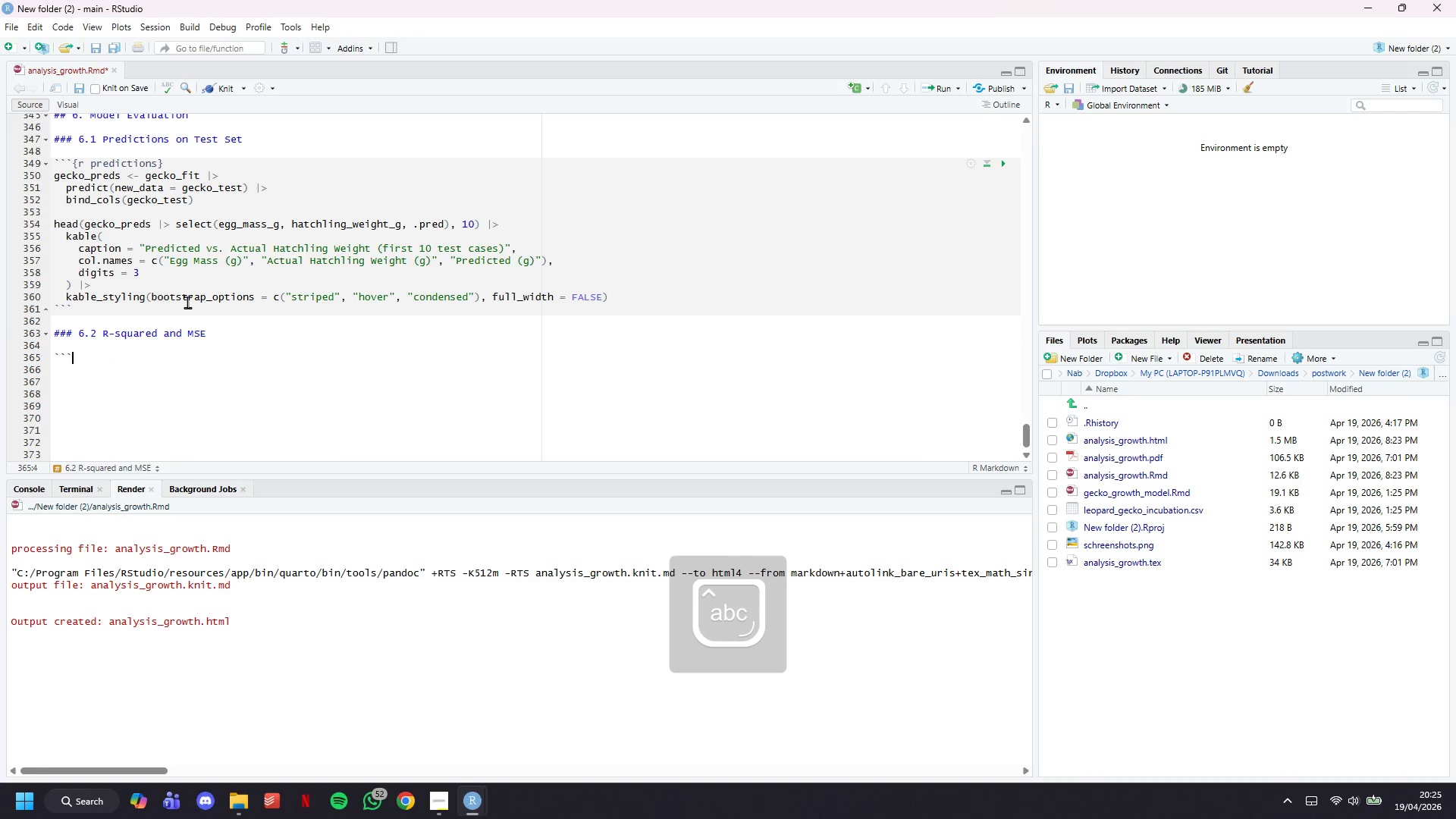 
key(Enter)
 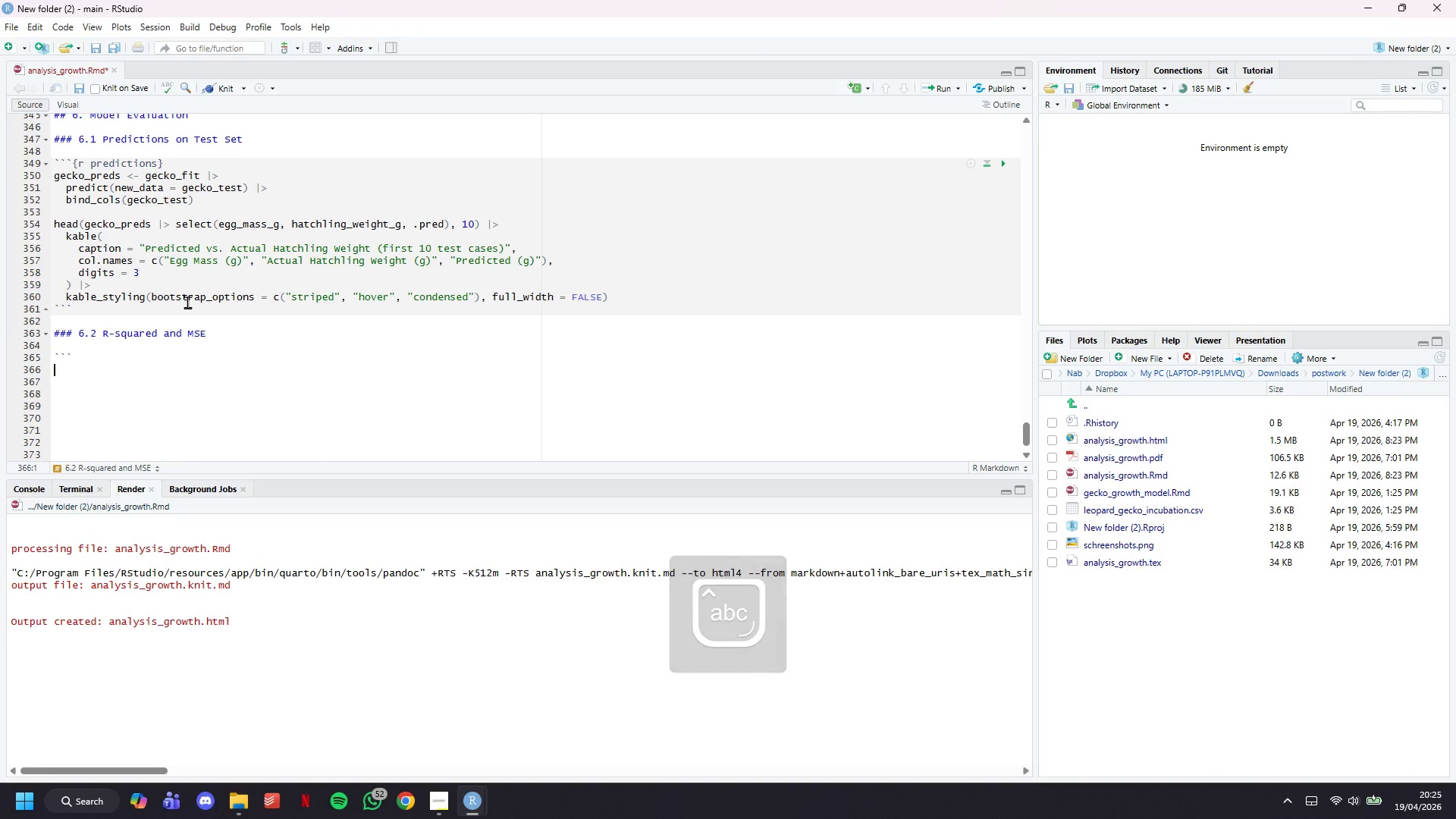 
key(Enter)
 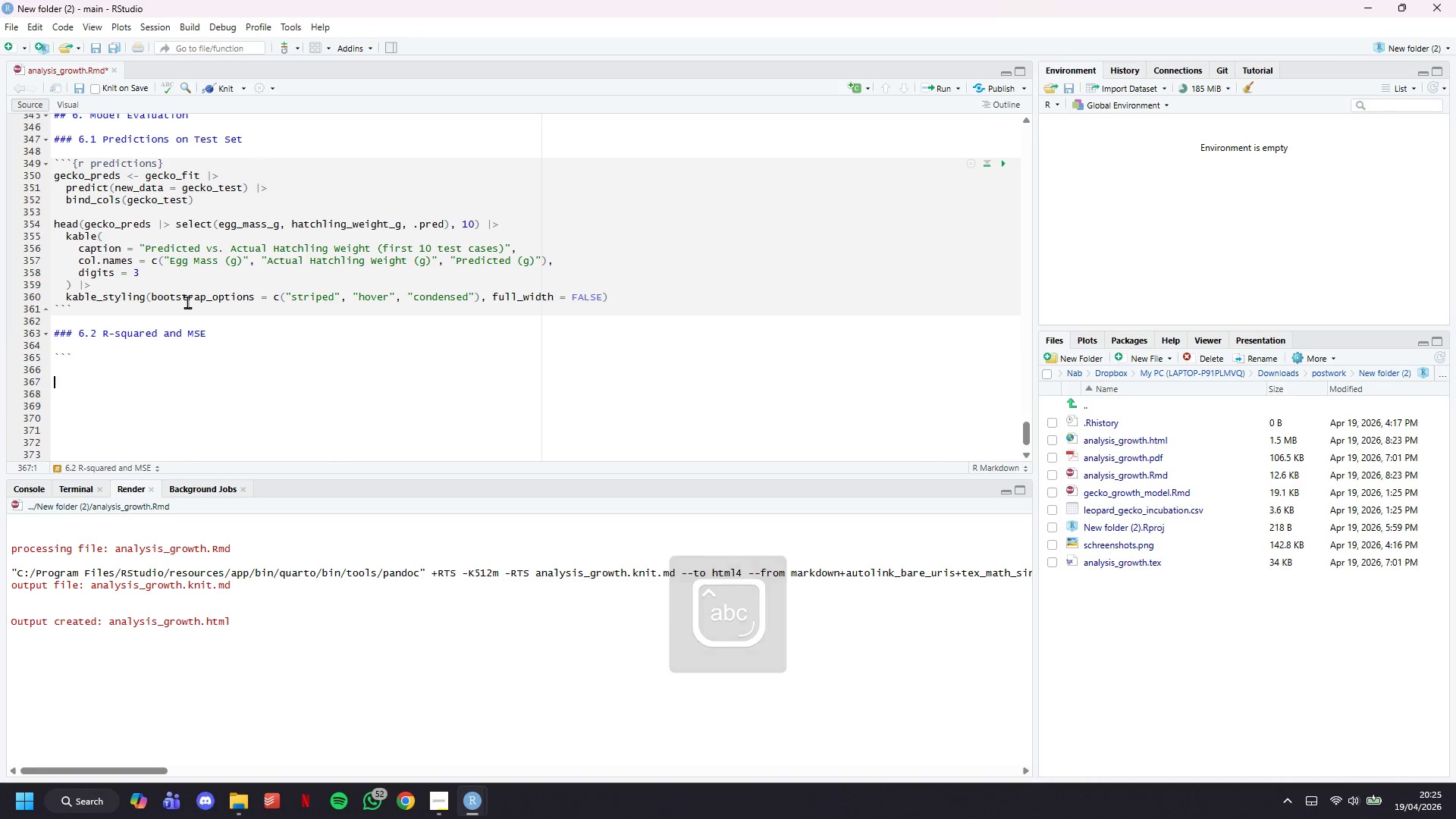 
key(Enter)
 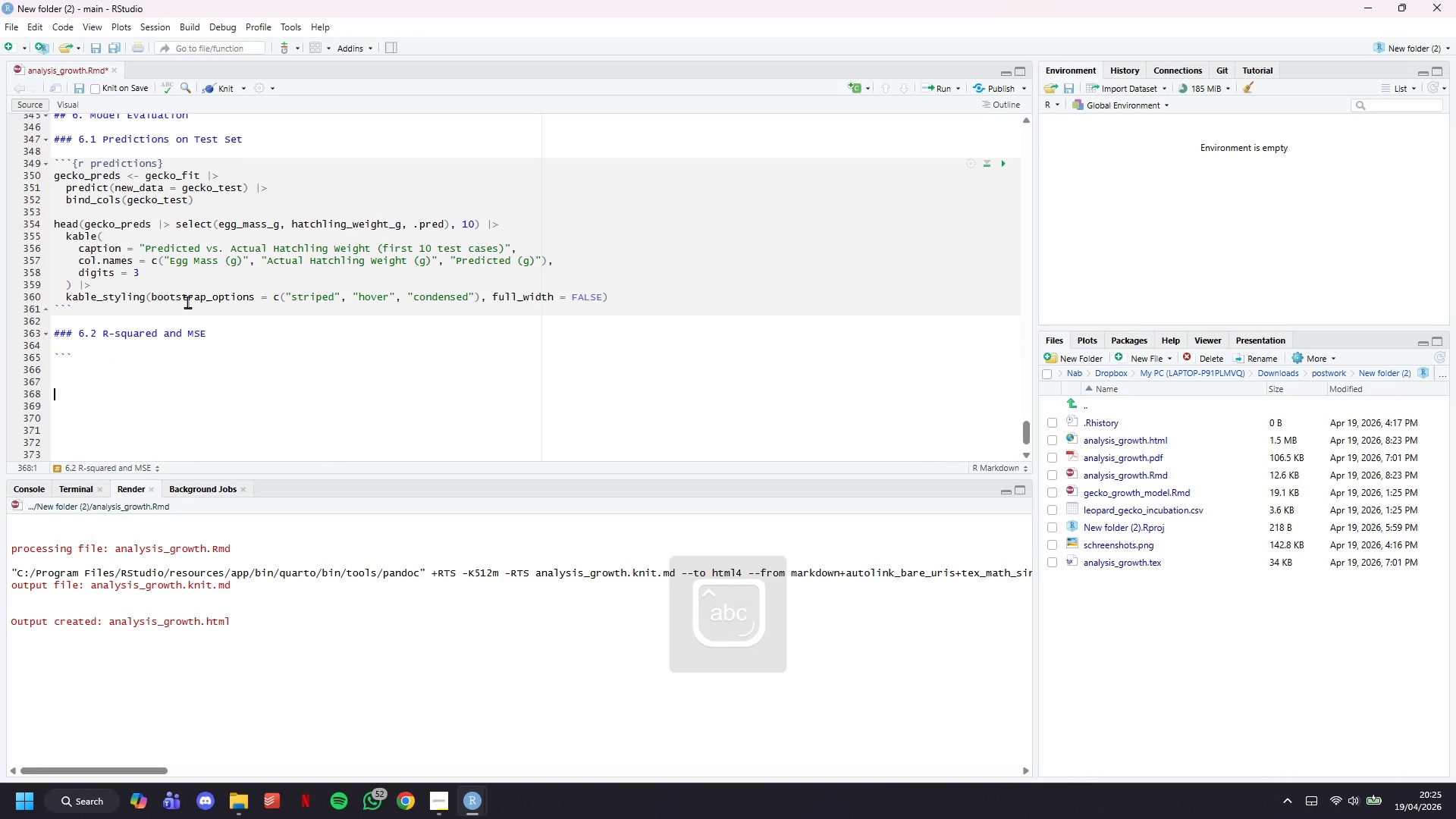 
key(Backquote)
 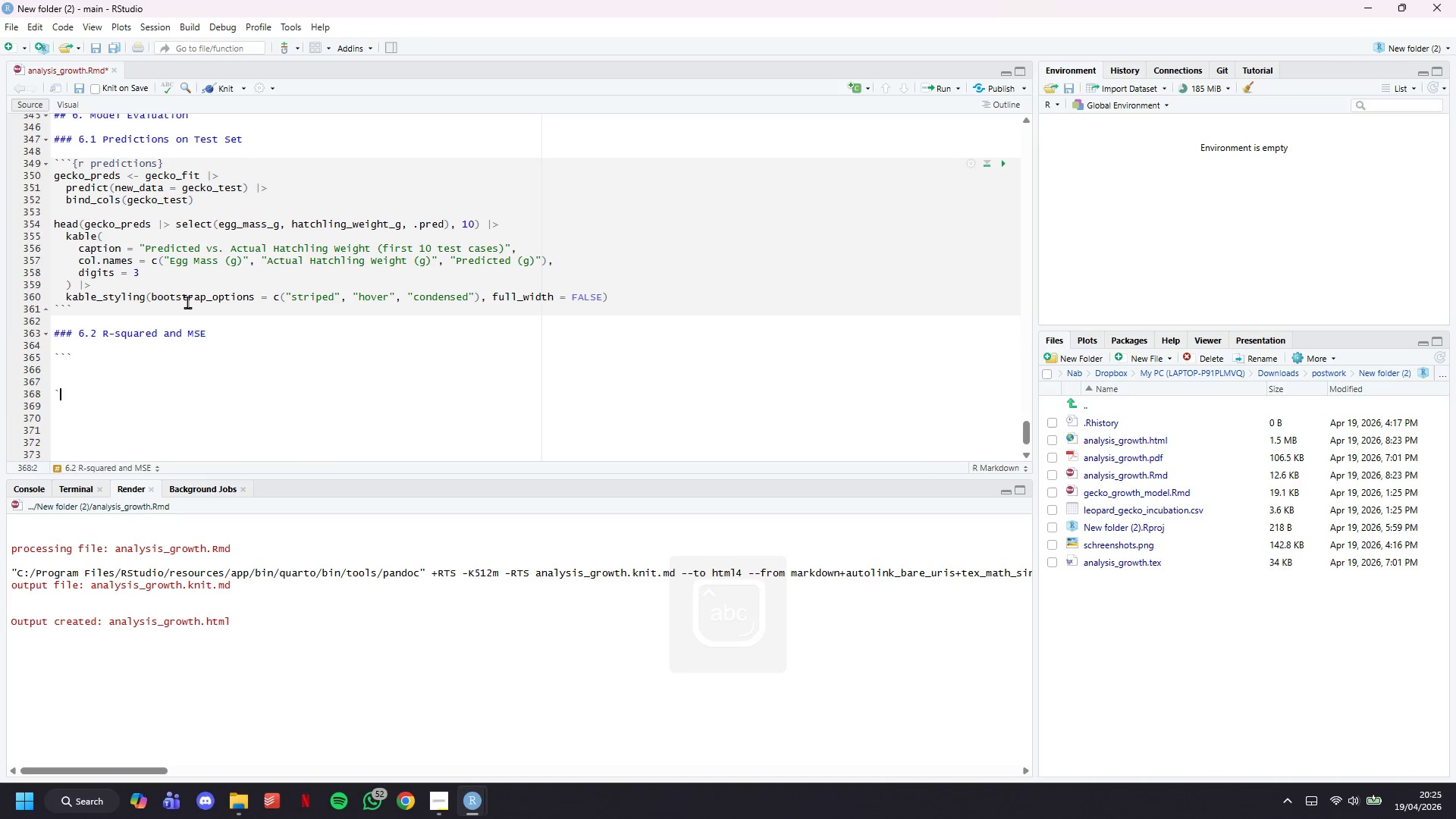 
key(Backquote)
 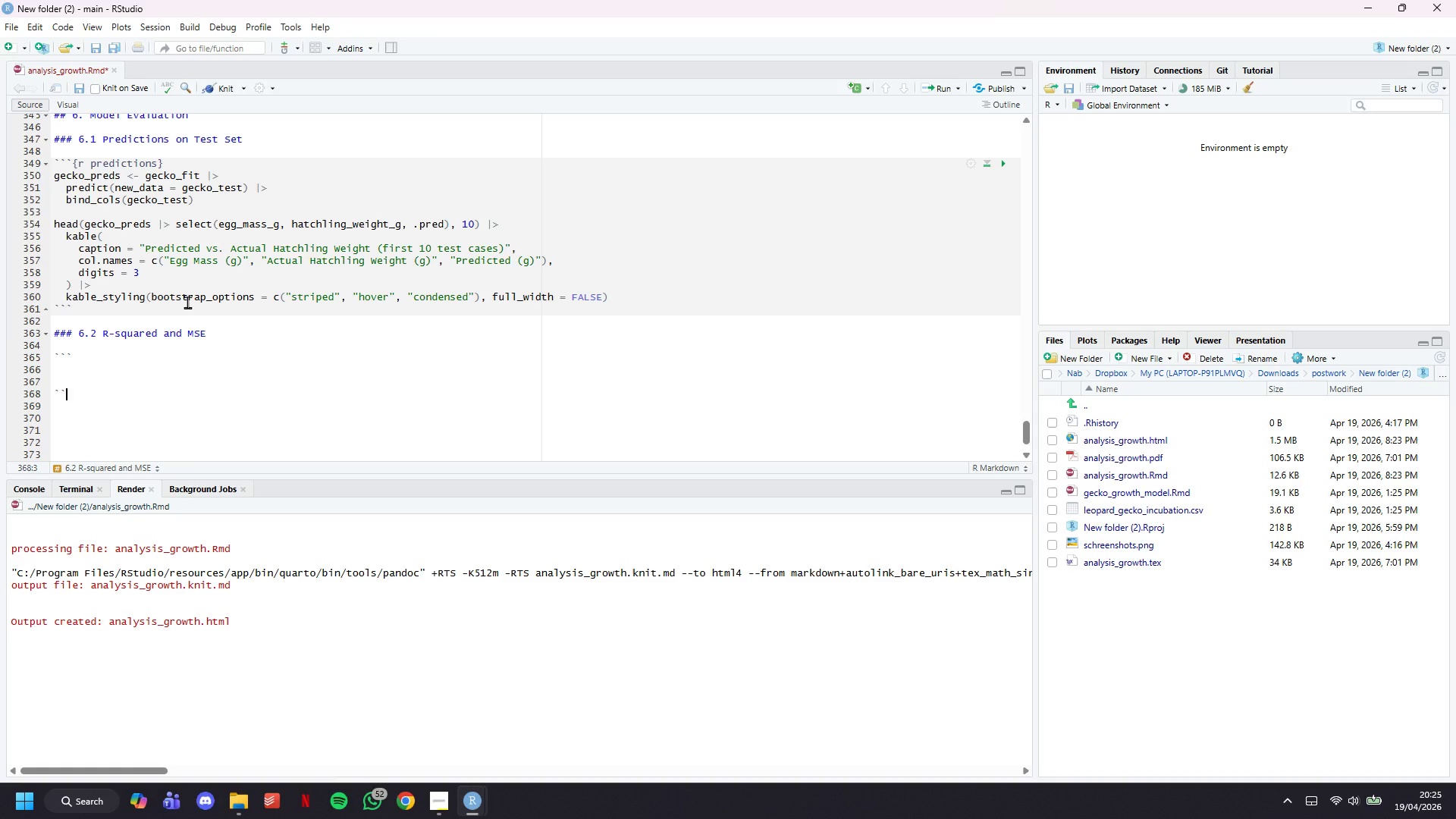 
key(Backquote)
 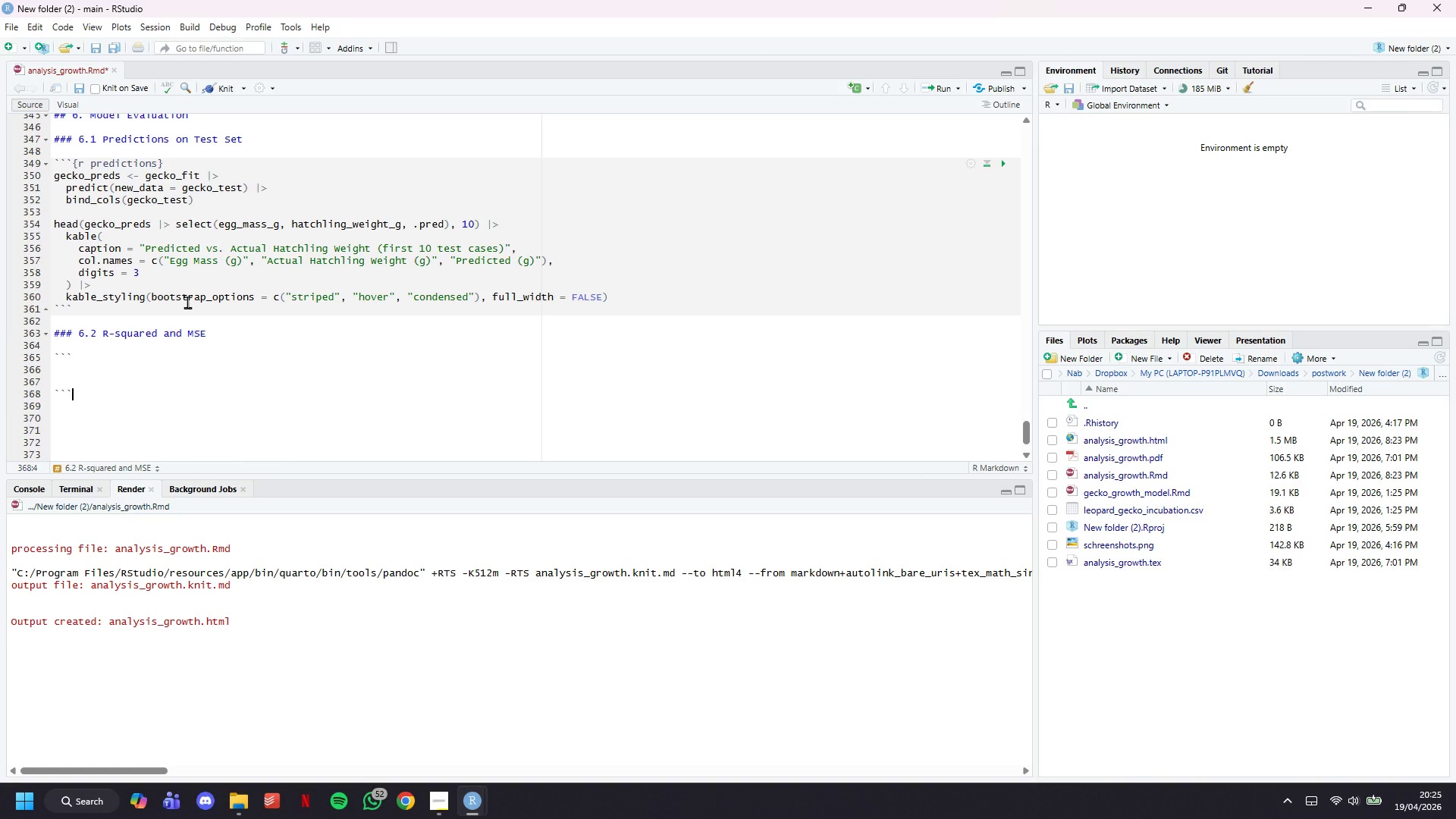 
key(ArrowUp)
 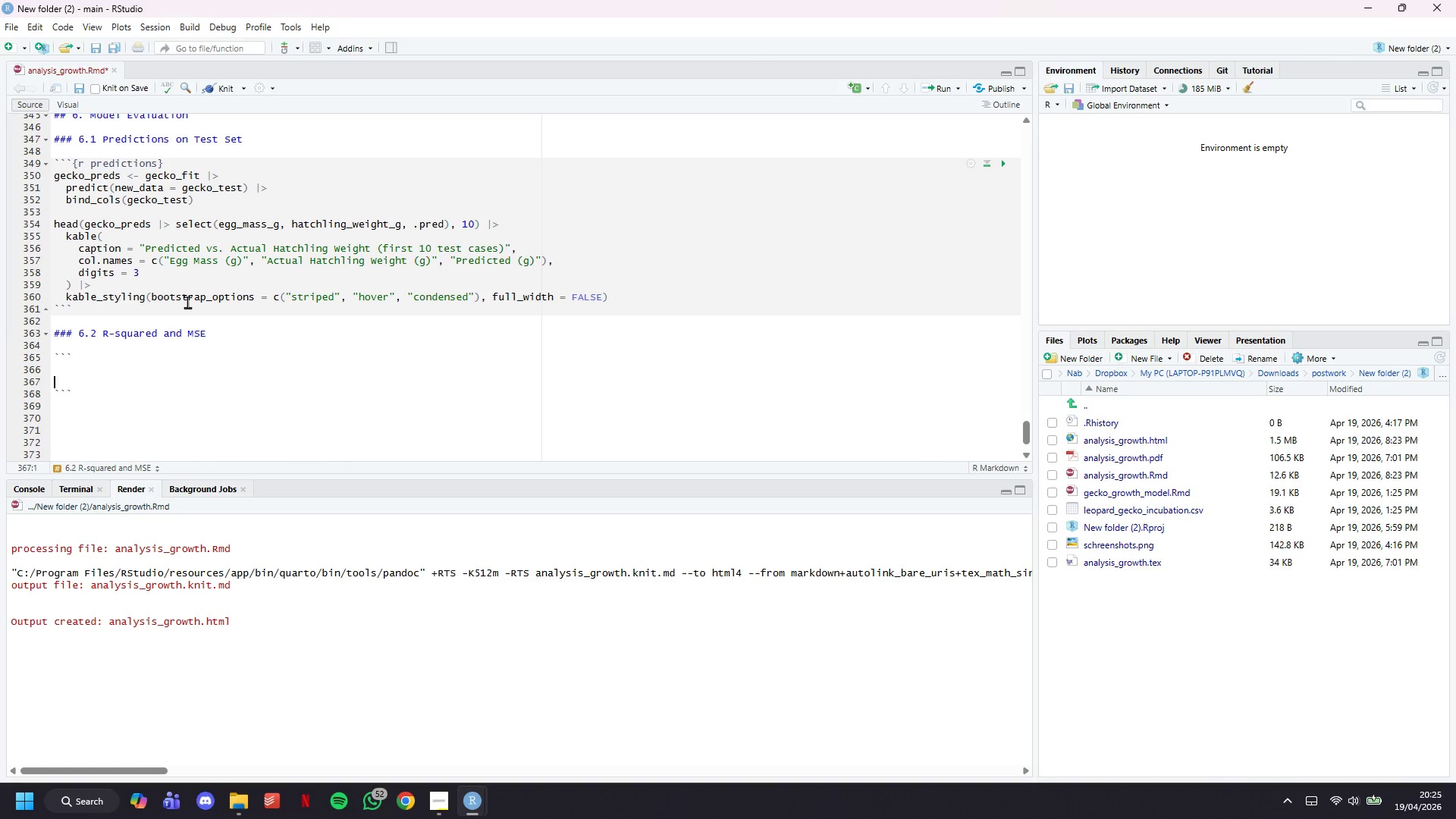 
key(ArrowUp)
 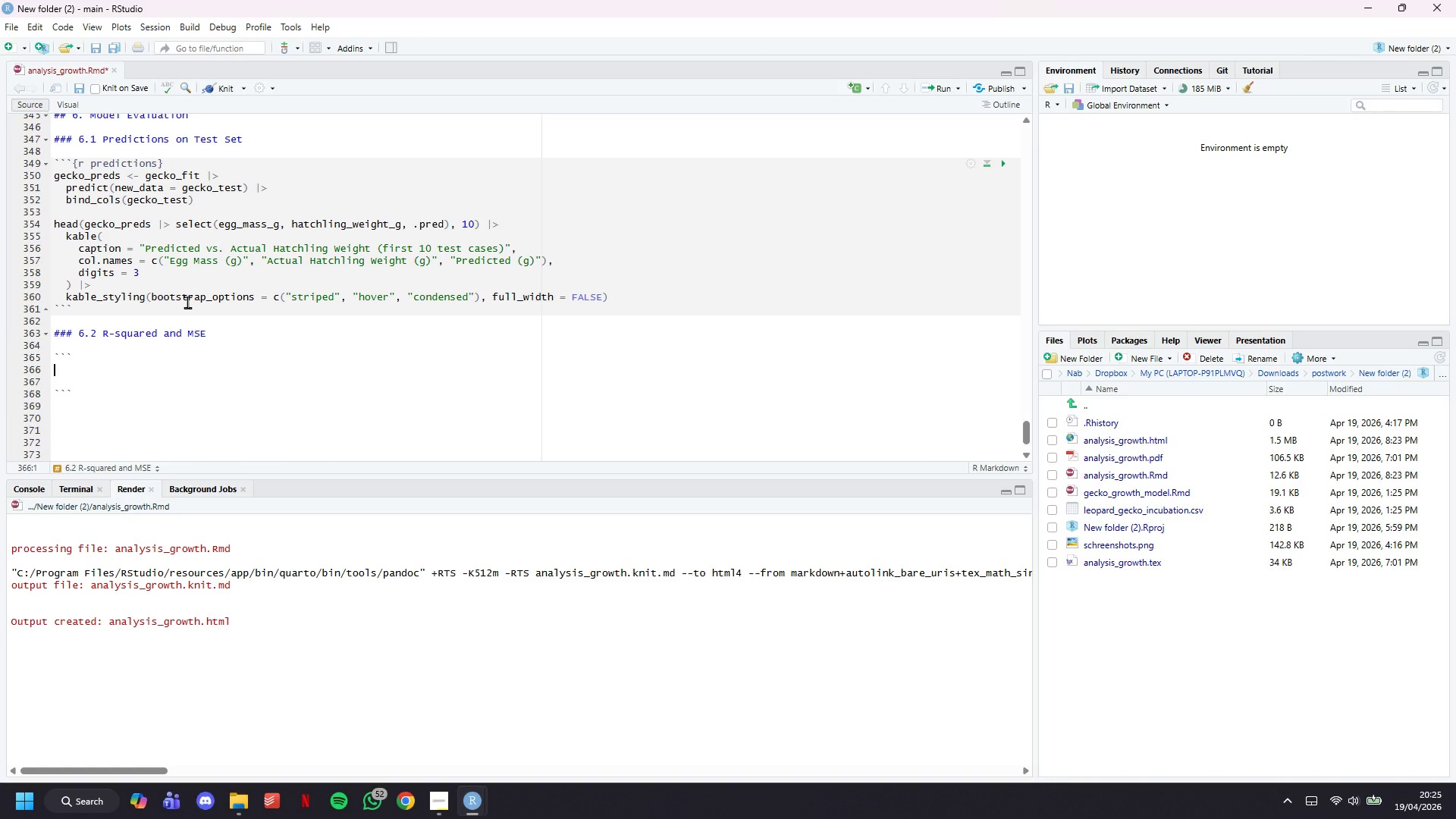 
key(ArrowUp)
 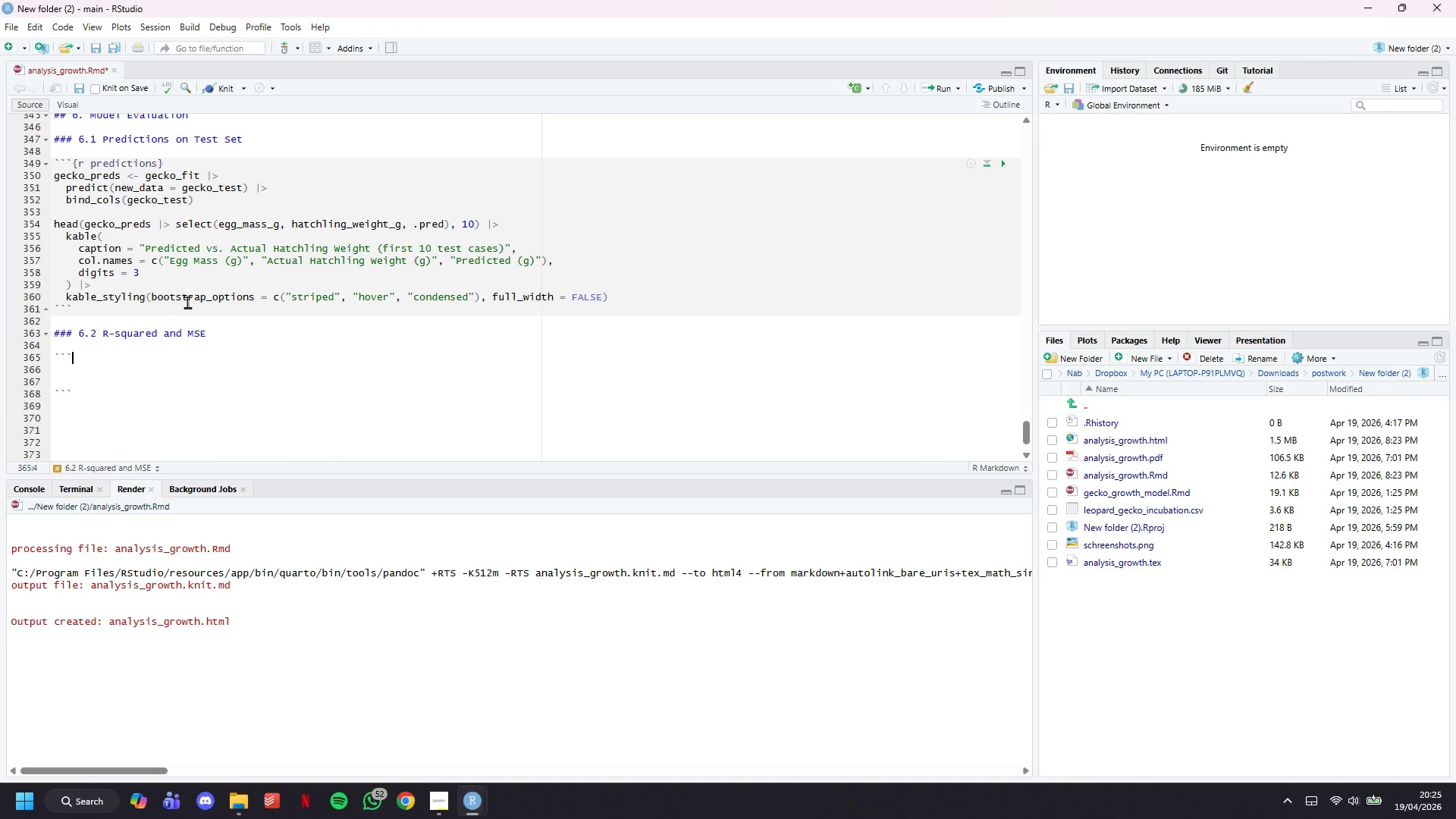 
type({r metrics)
 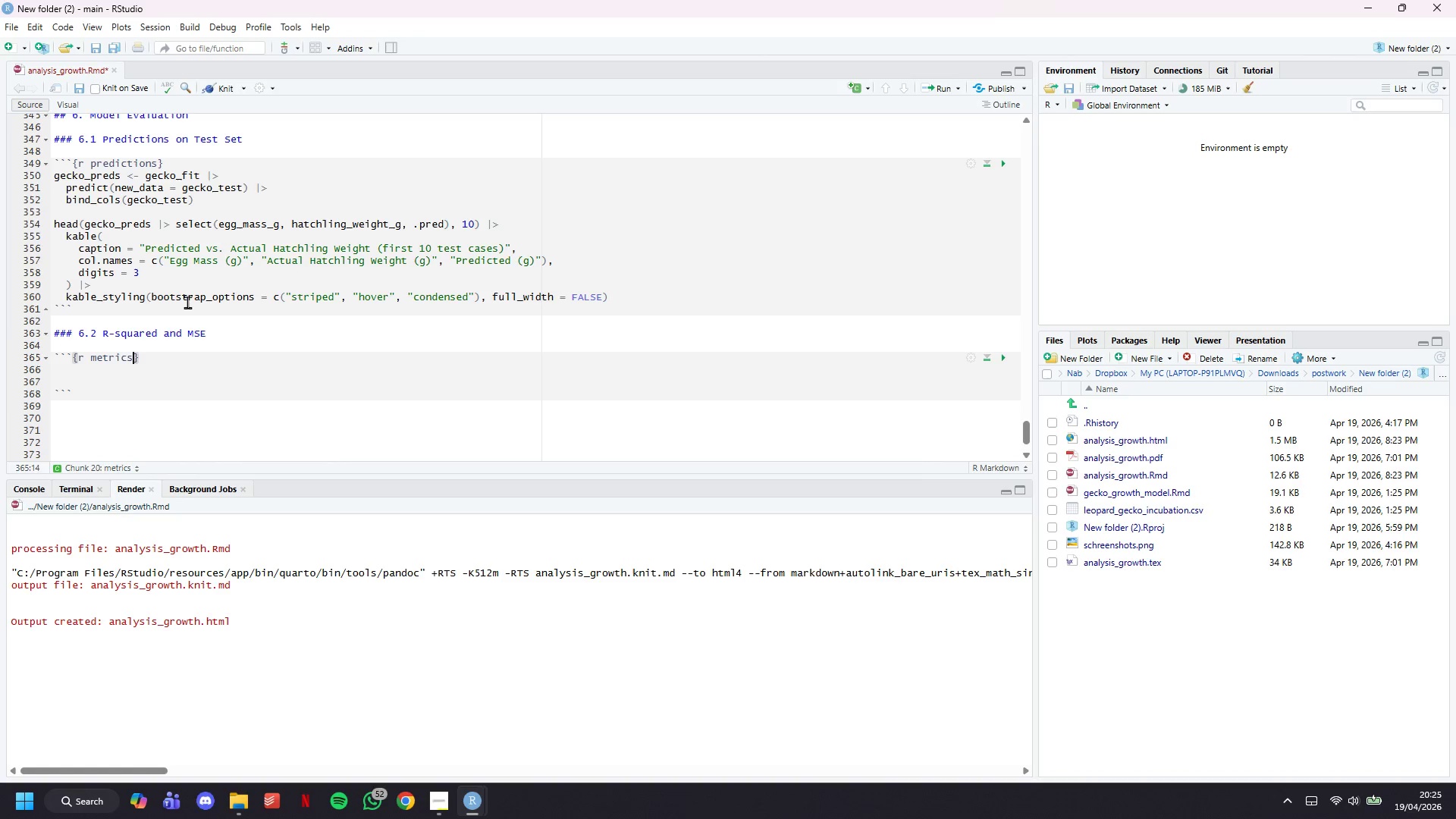 
key(ArrowRight)
 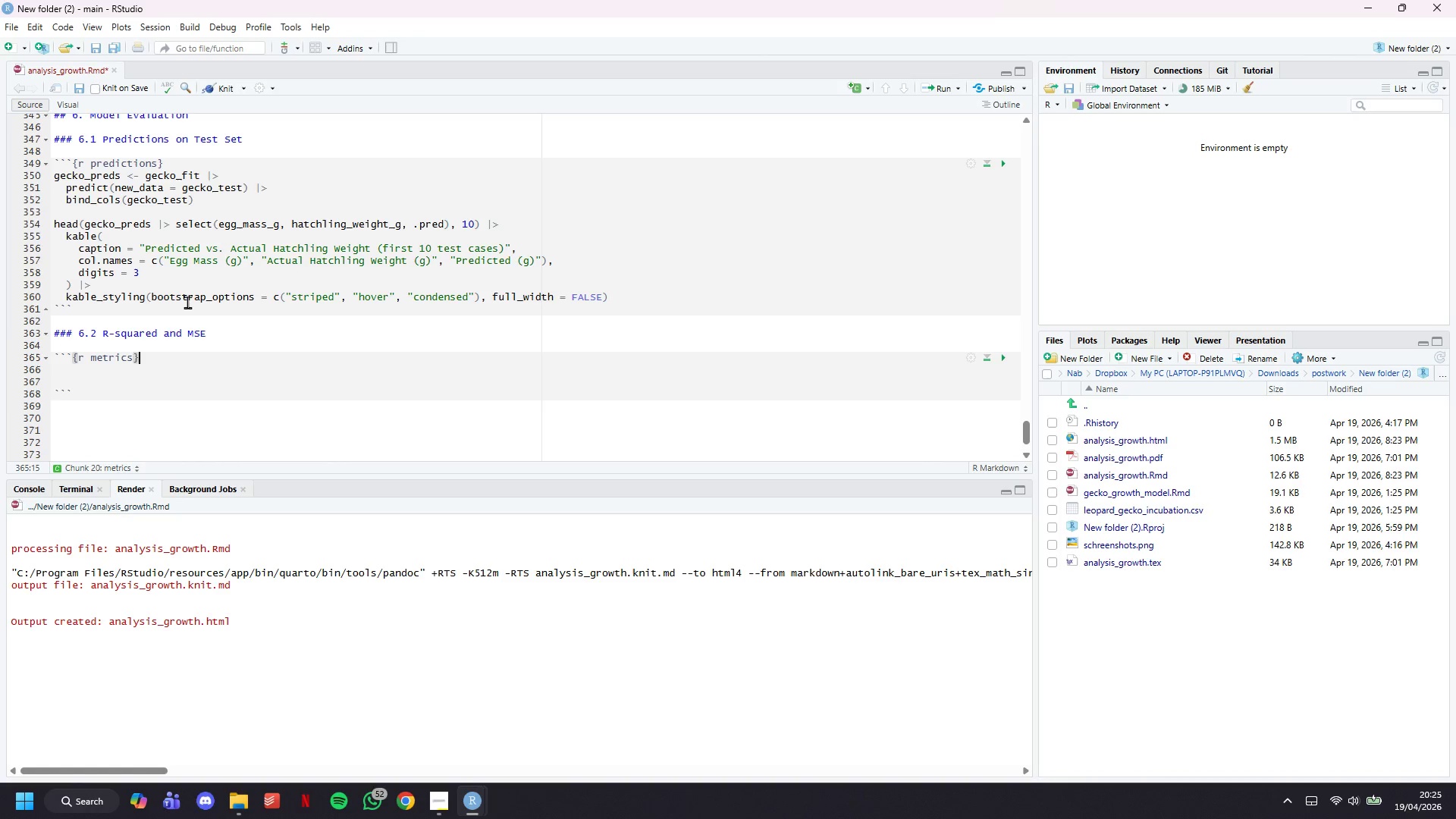 
key(Enter)
 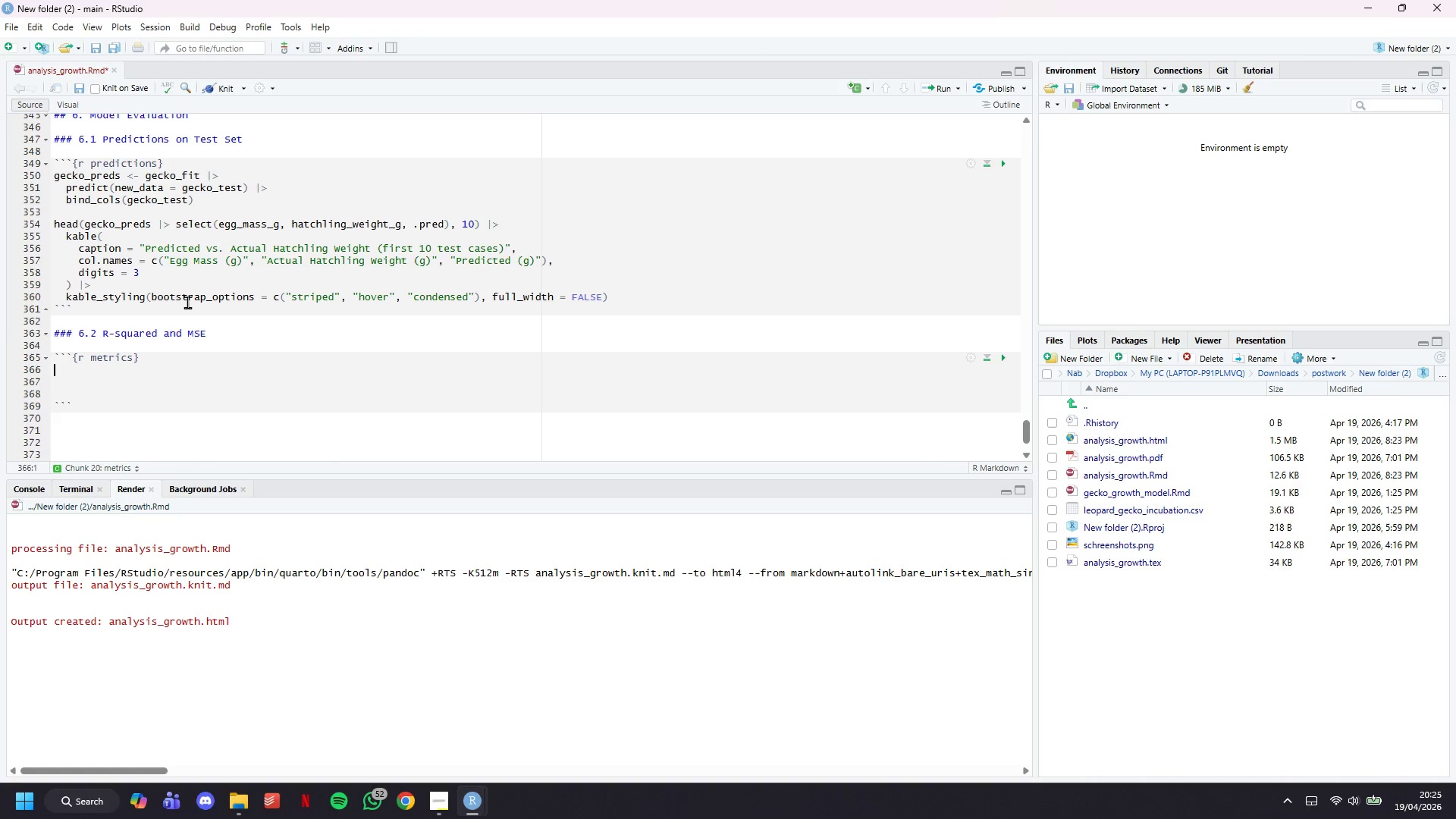 
key(Enter)
 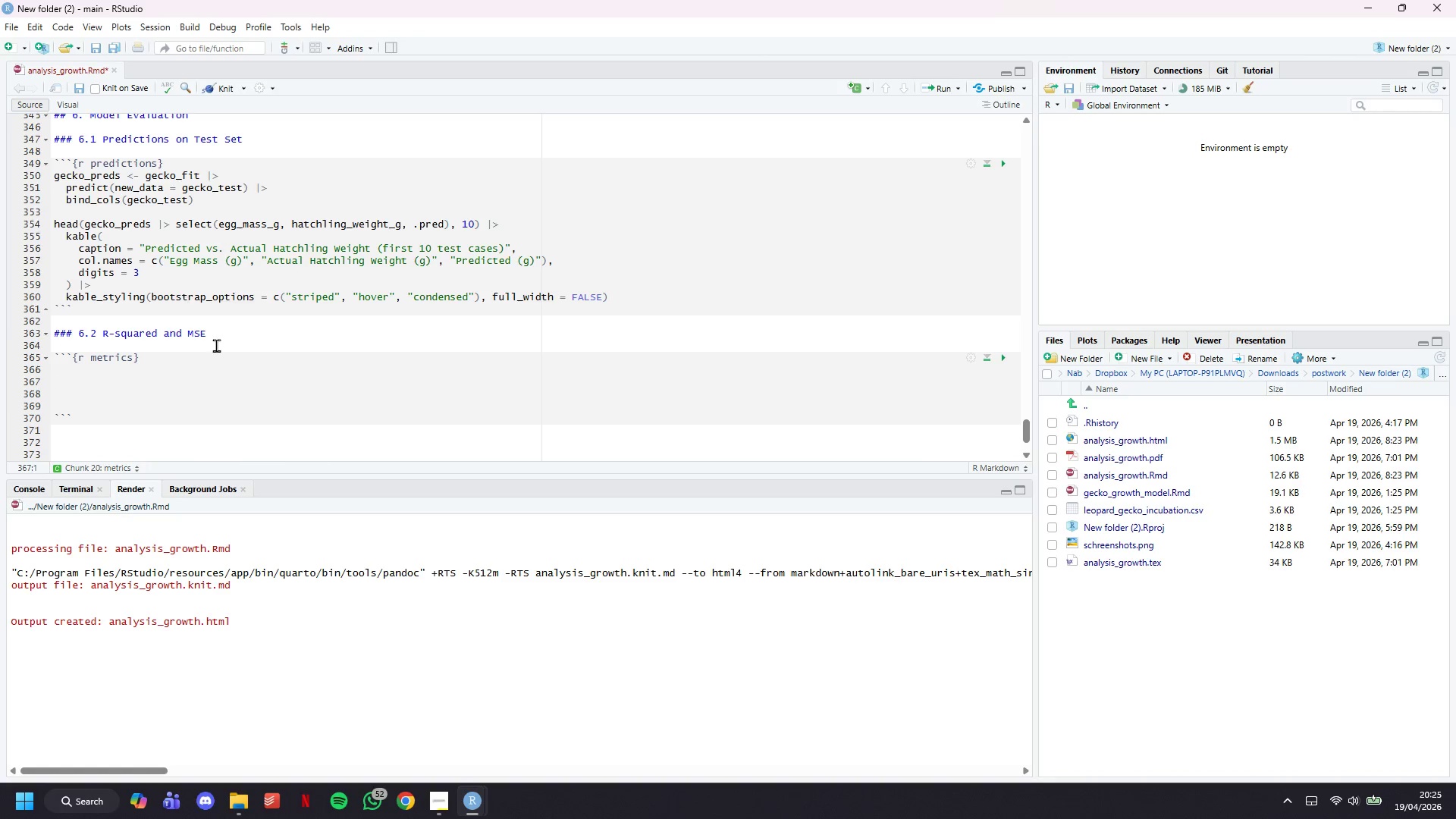 
key(Control+S)
 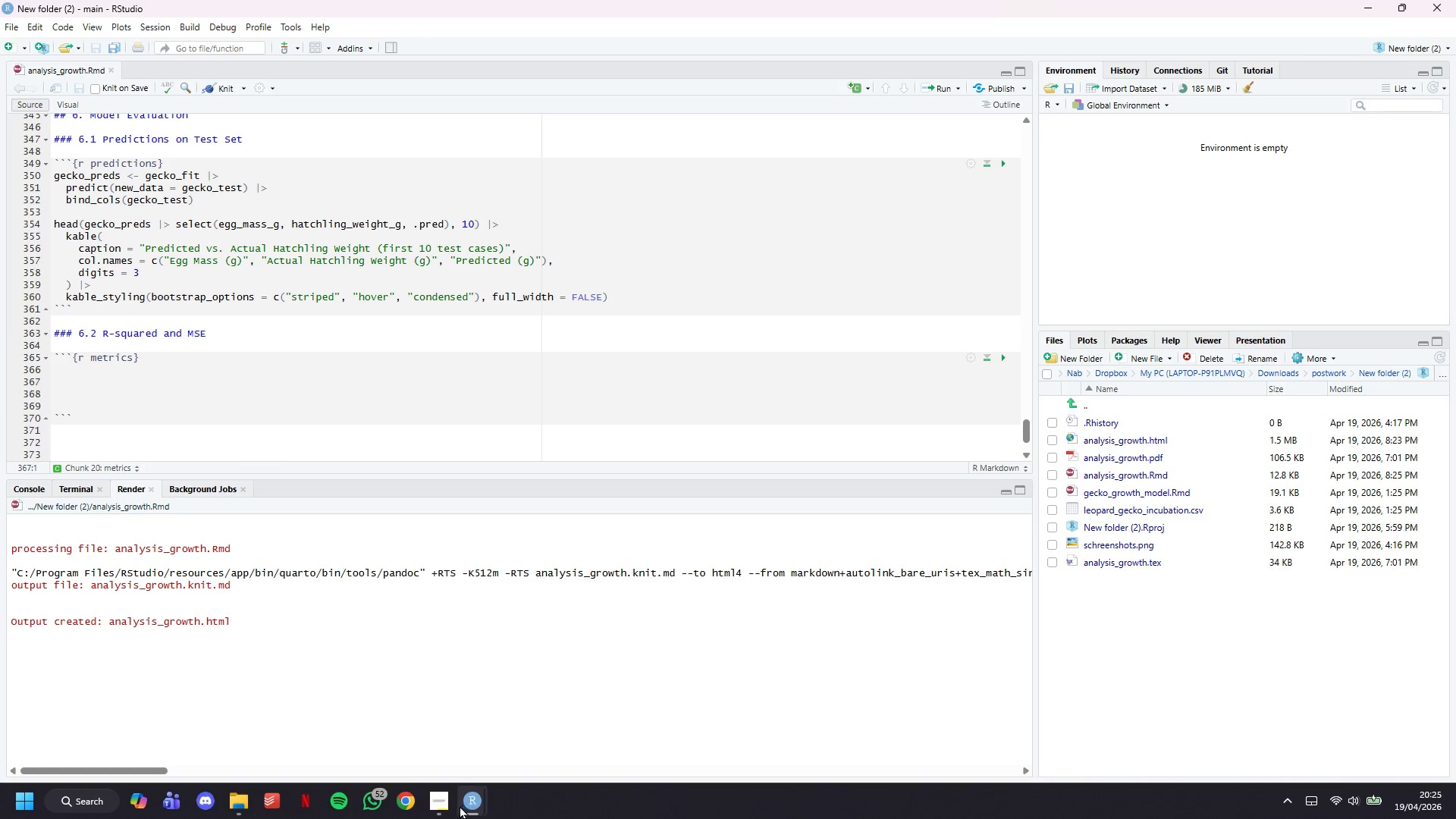 
left_click([446, 806])